 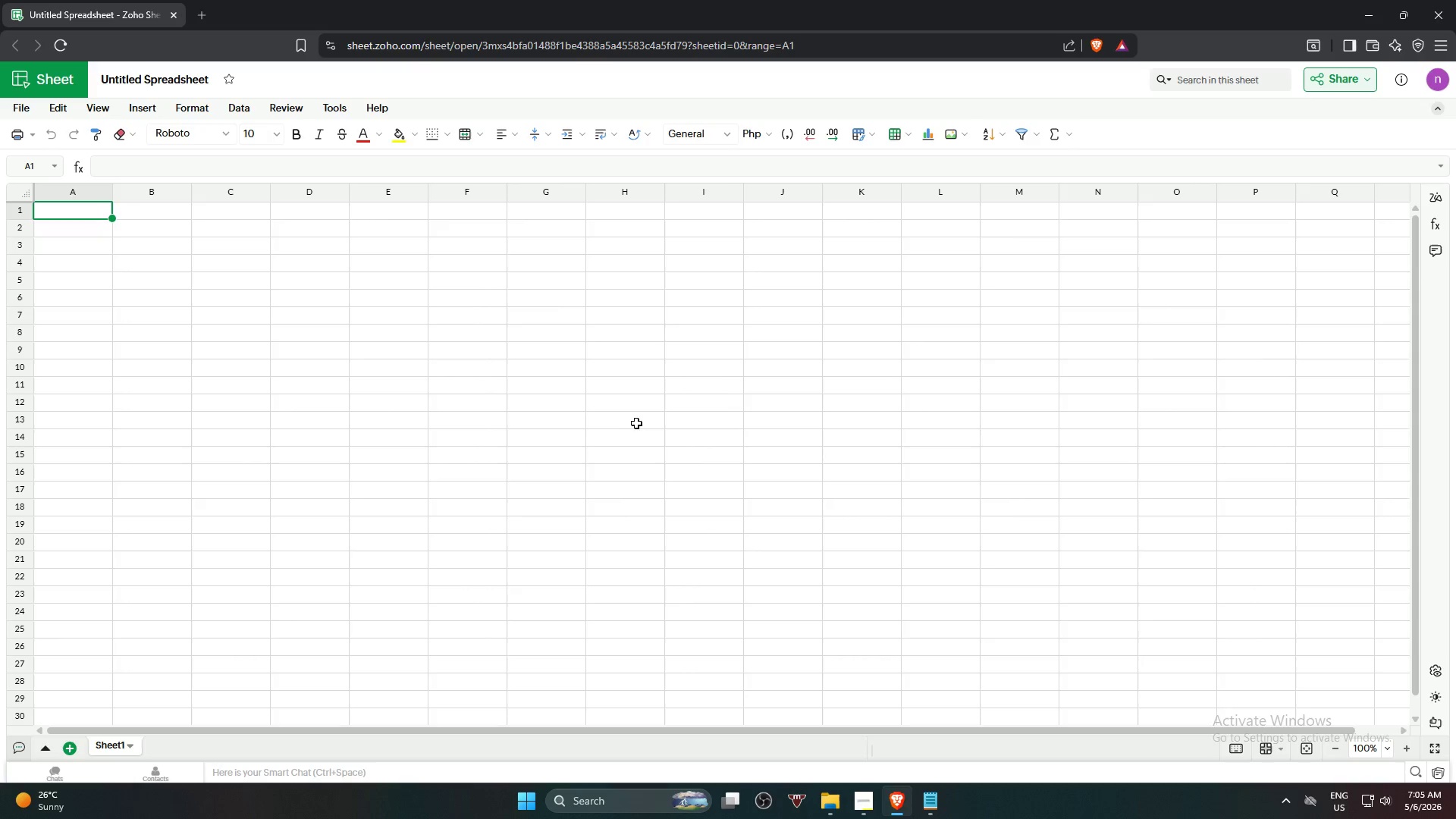 
double_click([157, 83])
 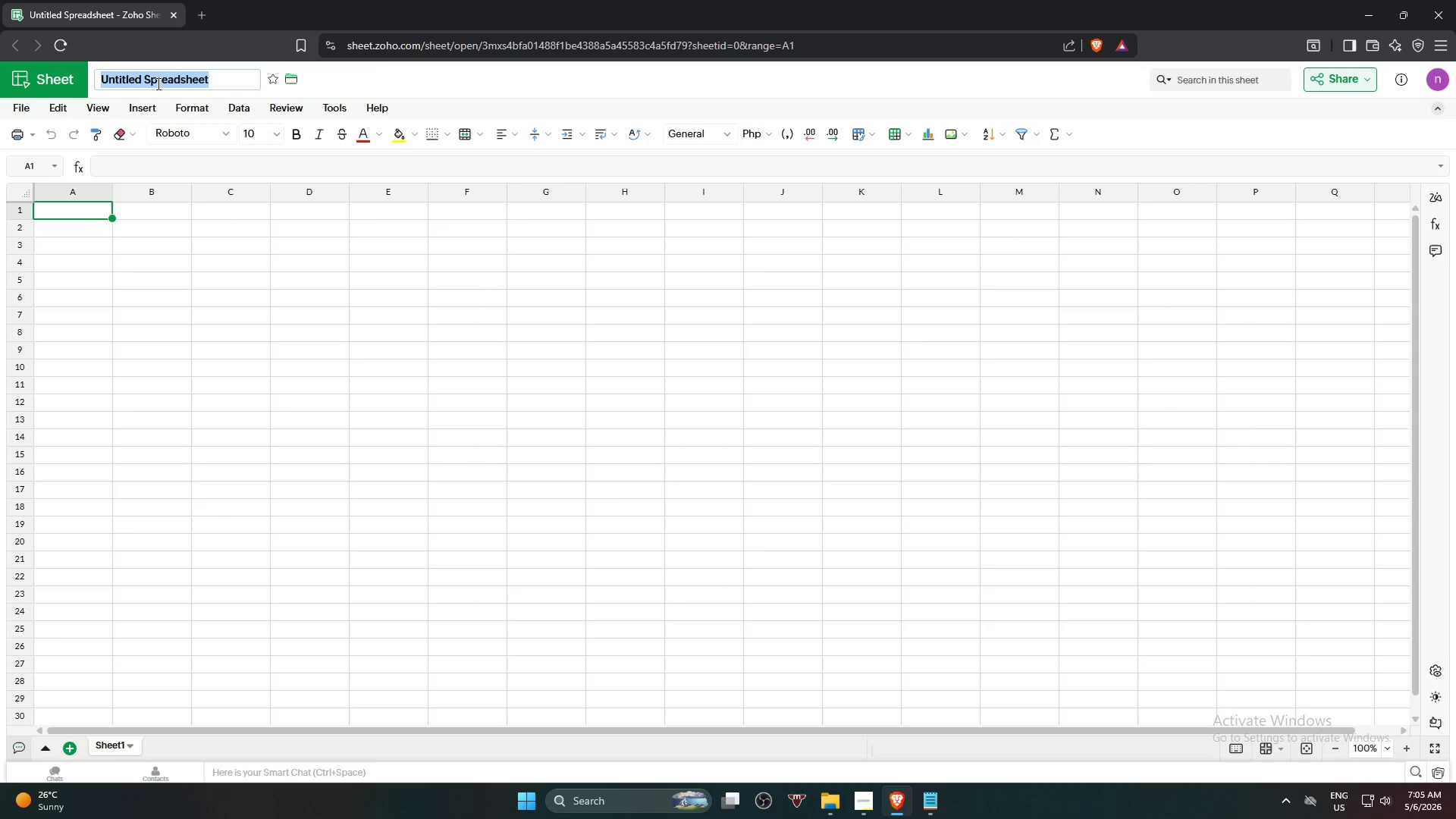 
key(Control+V)
 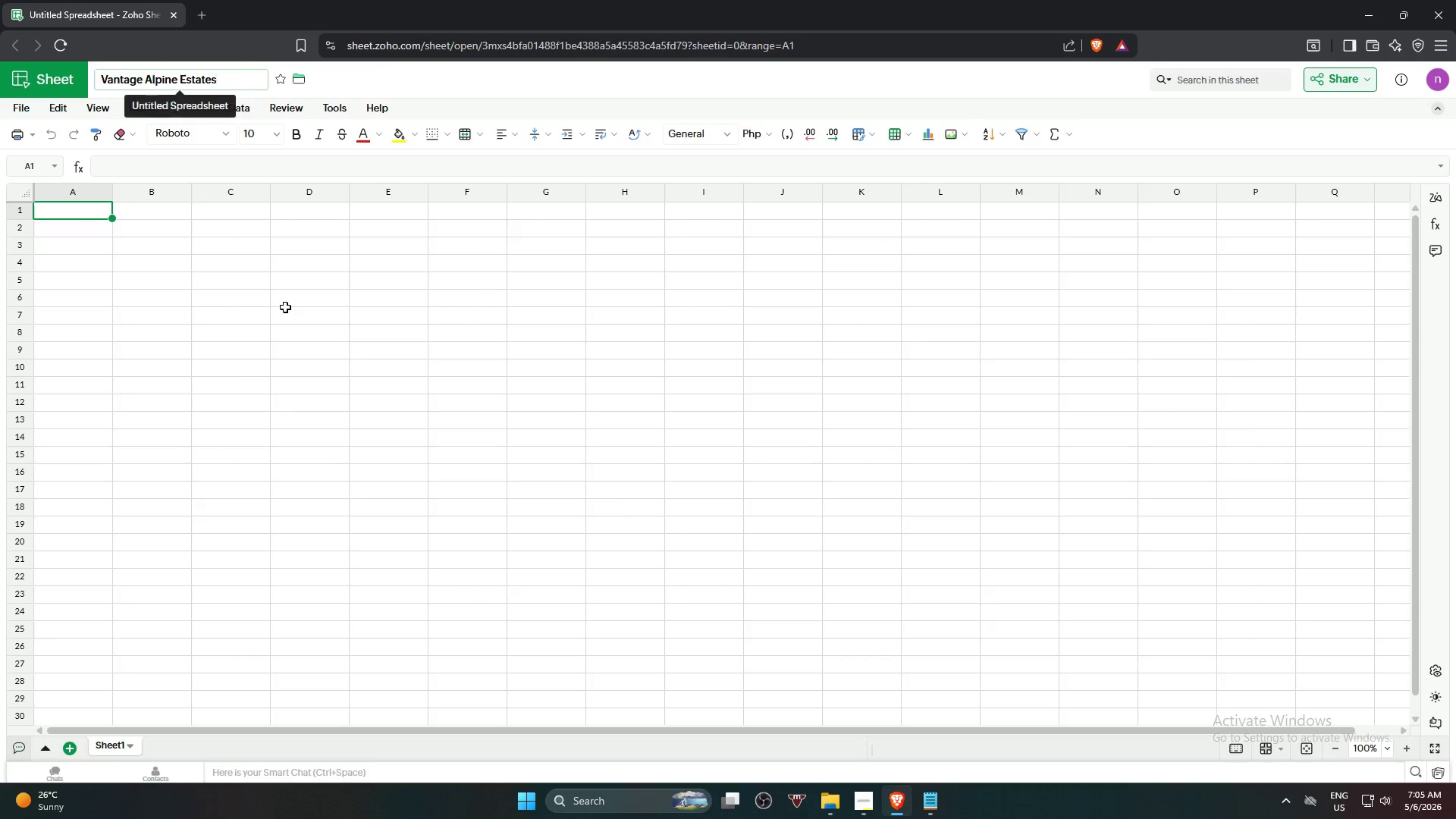 
left_click([285, 307])
 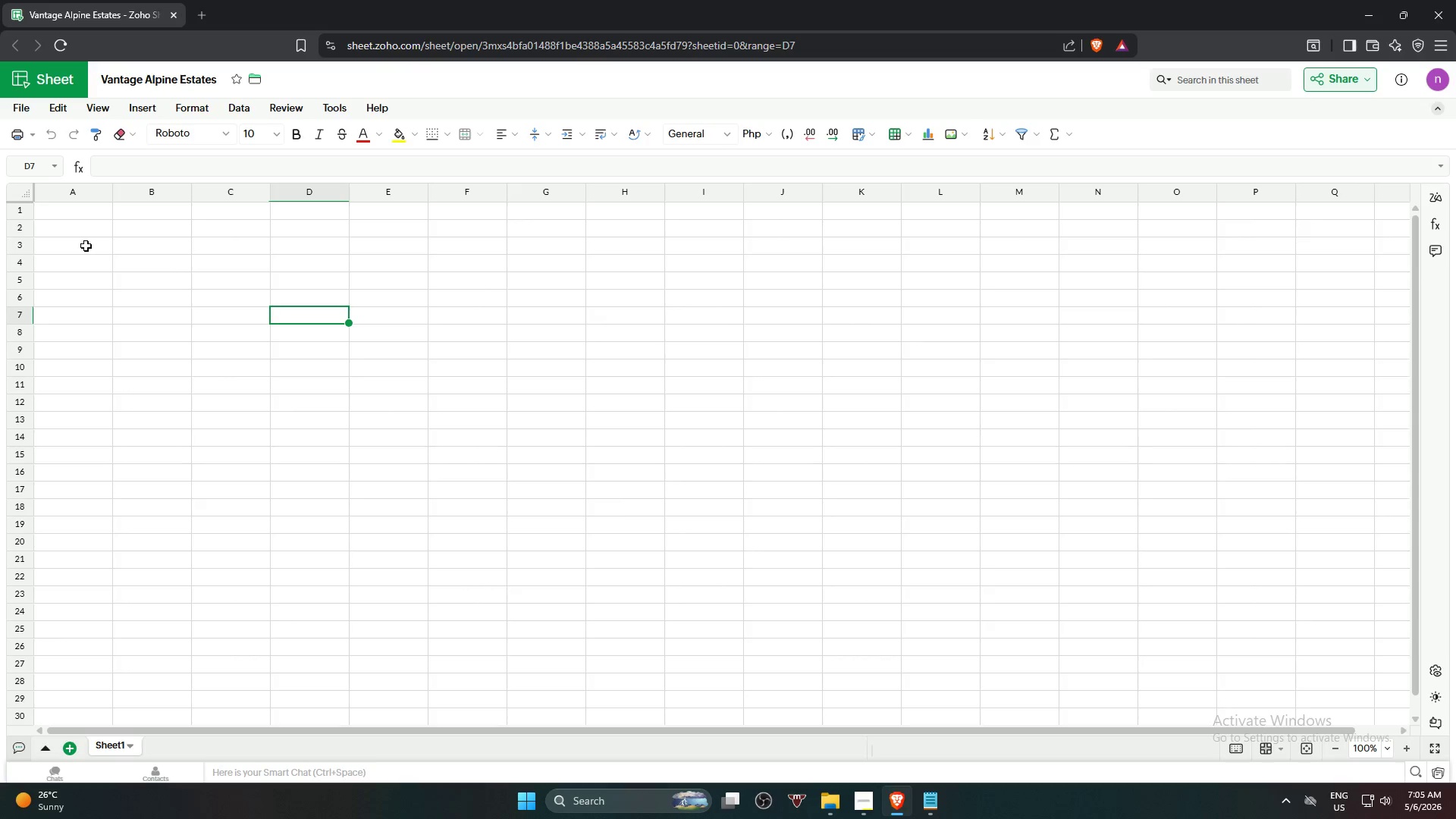 
left_click([70, 213])
 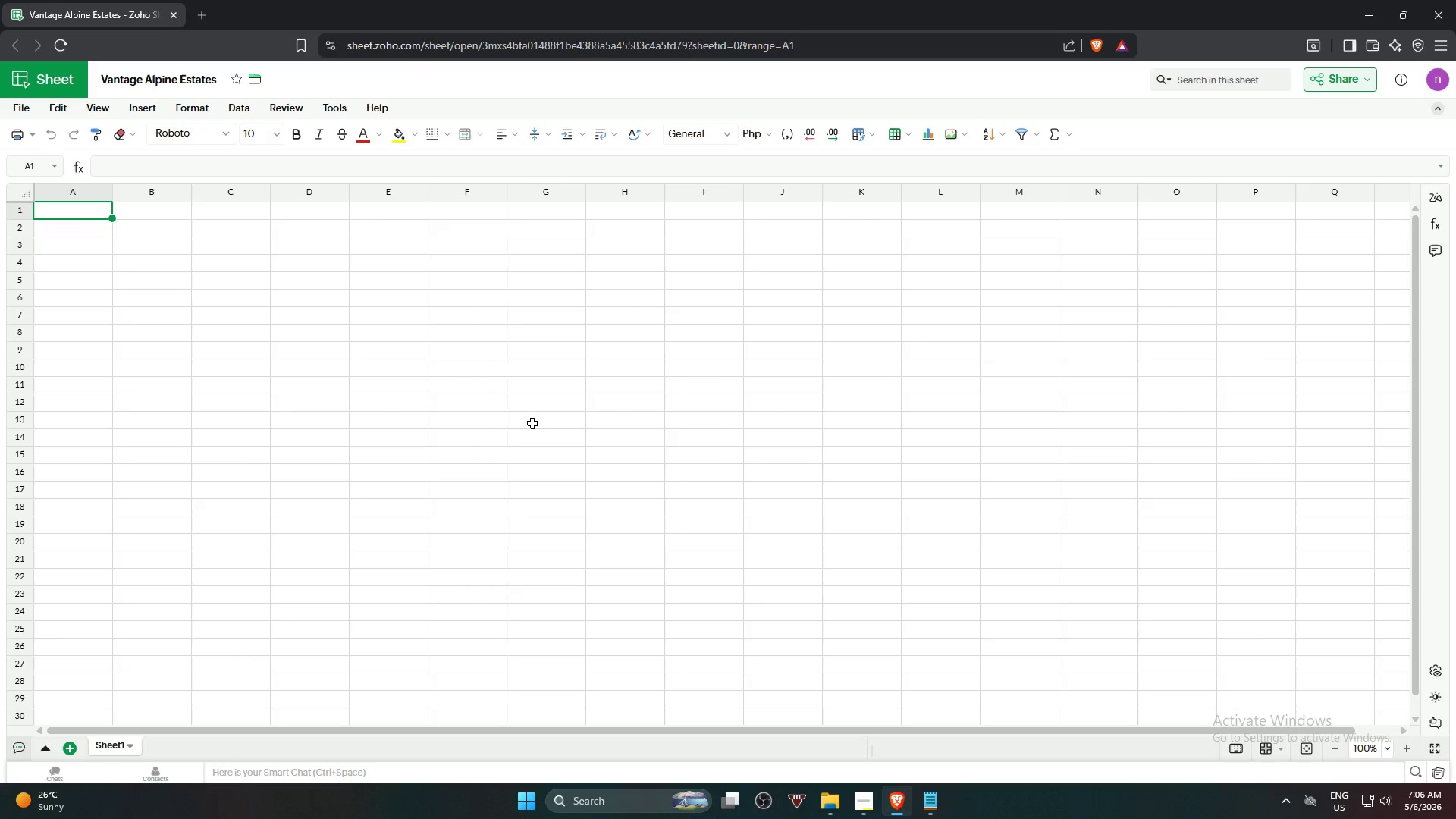 
wait(43.08)
 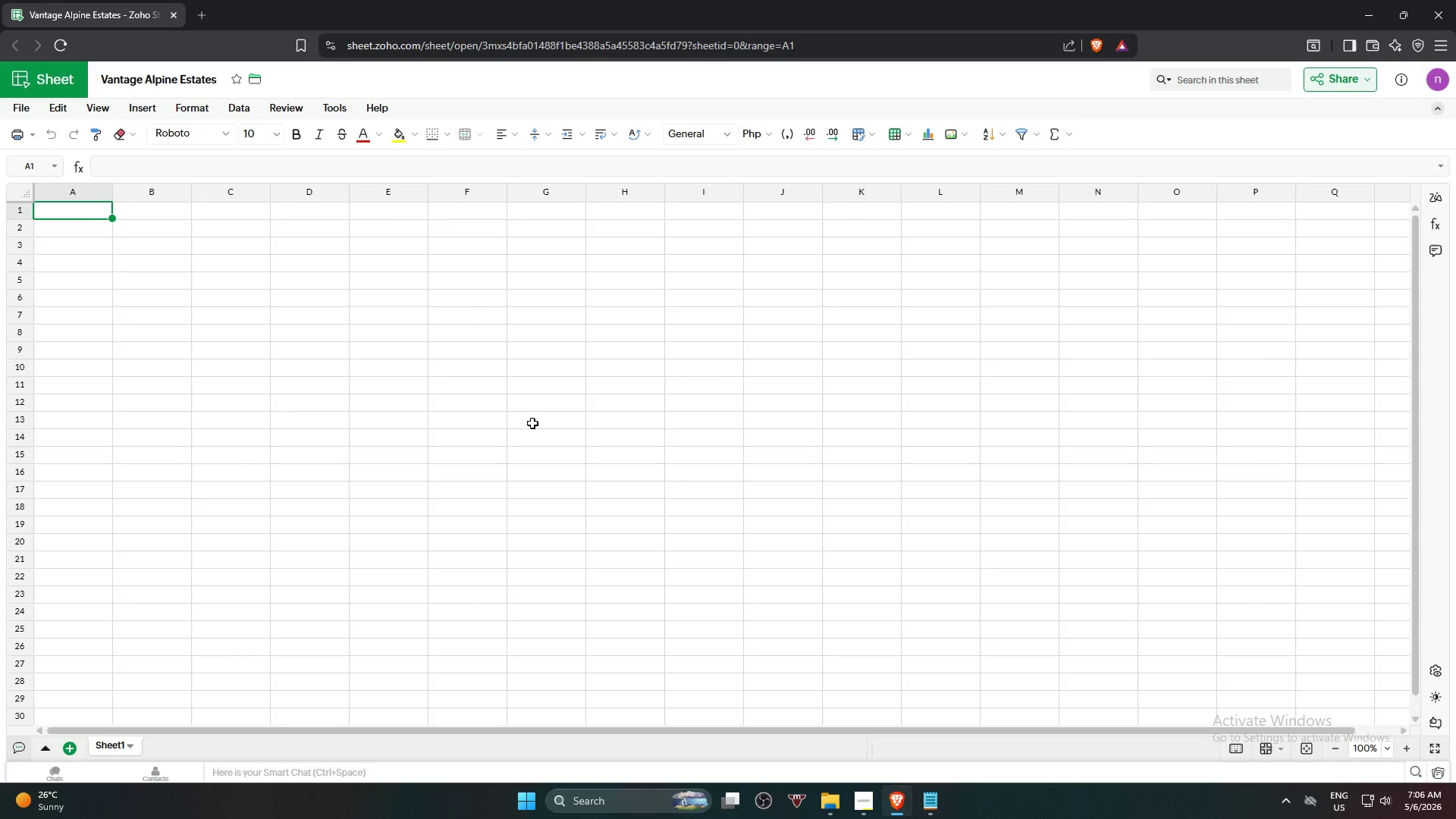 
left_click([67, 369])
 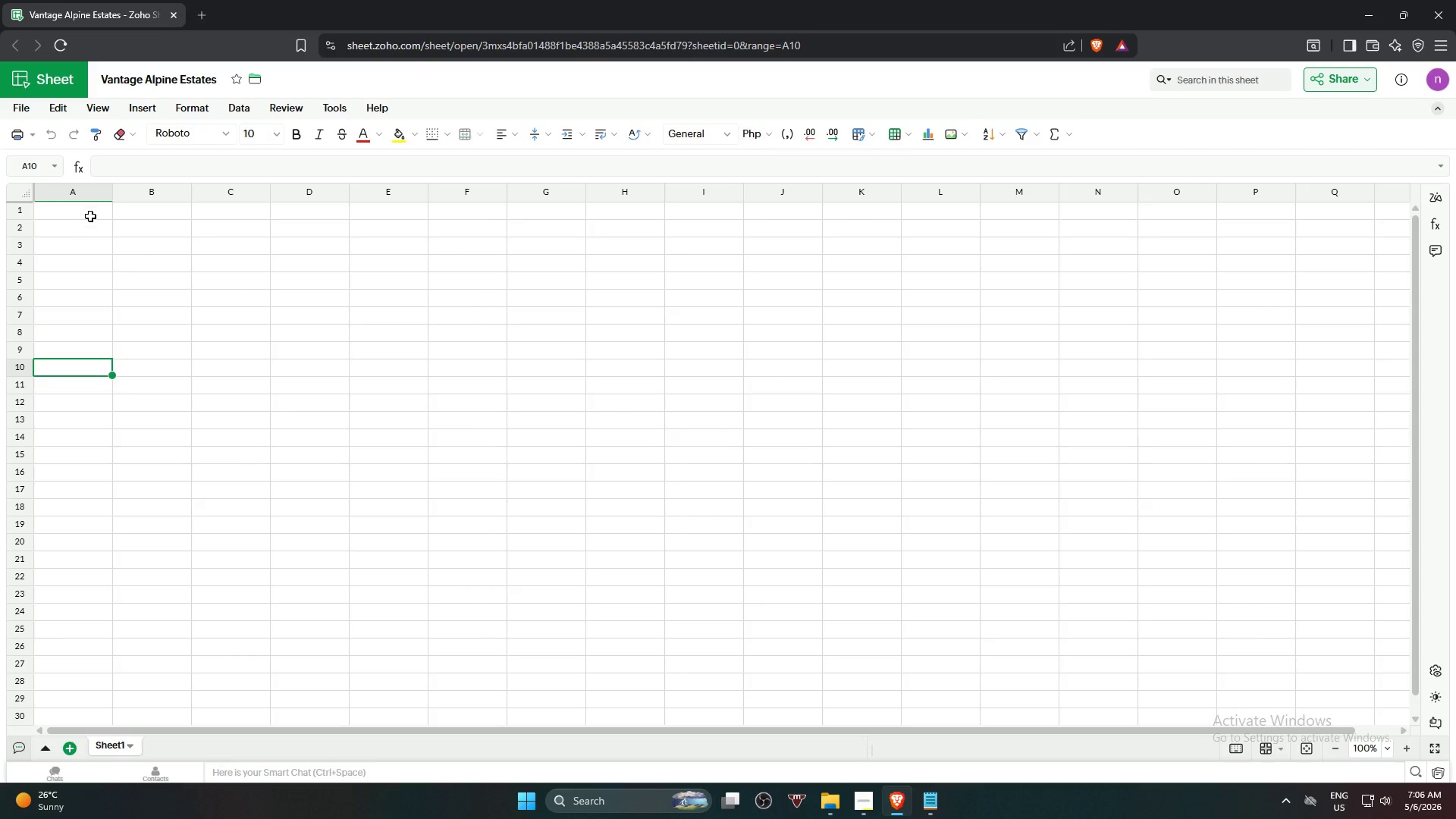 
left_click([90, 211])
 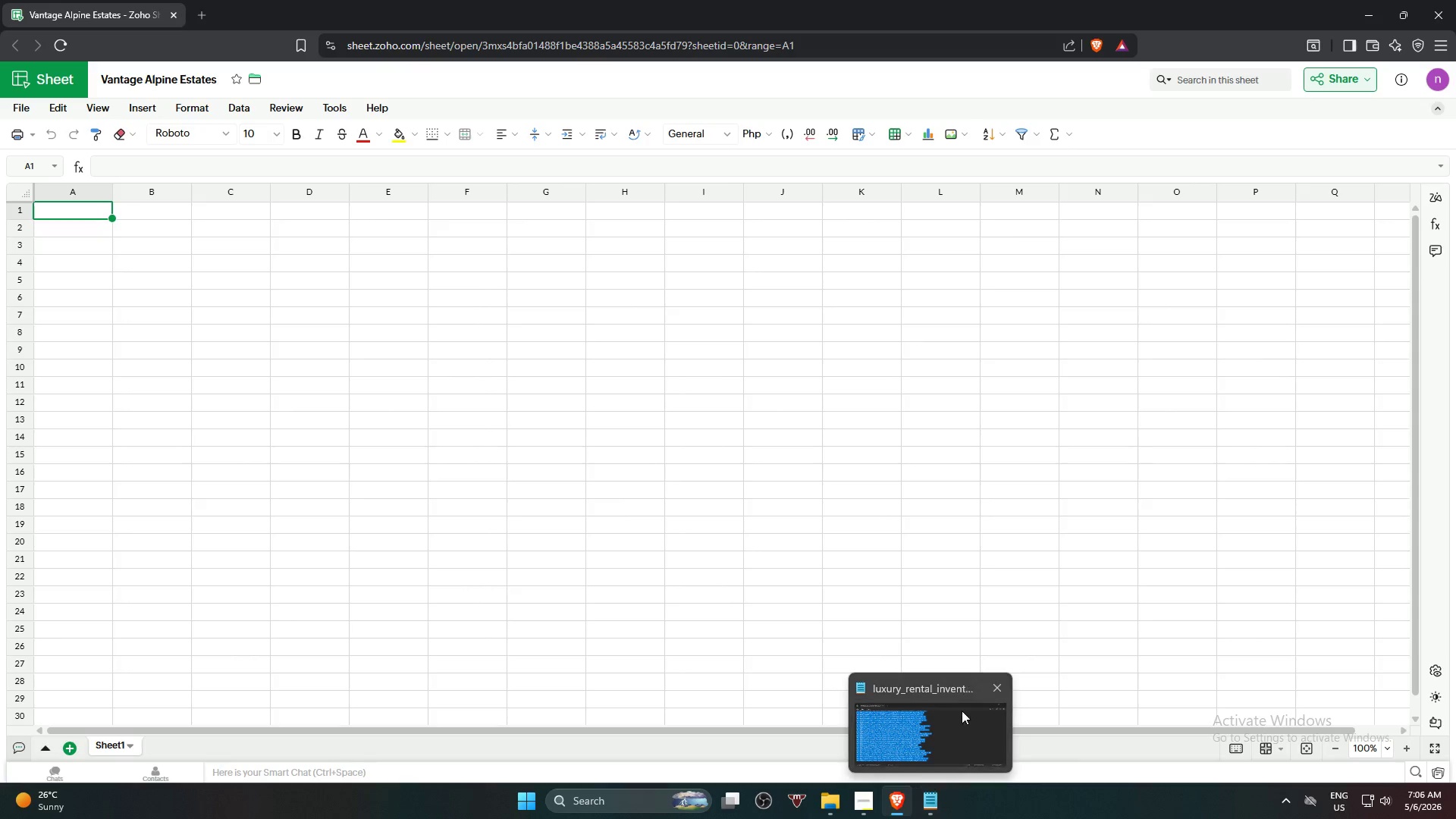 
wait(5.28)
 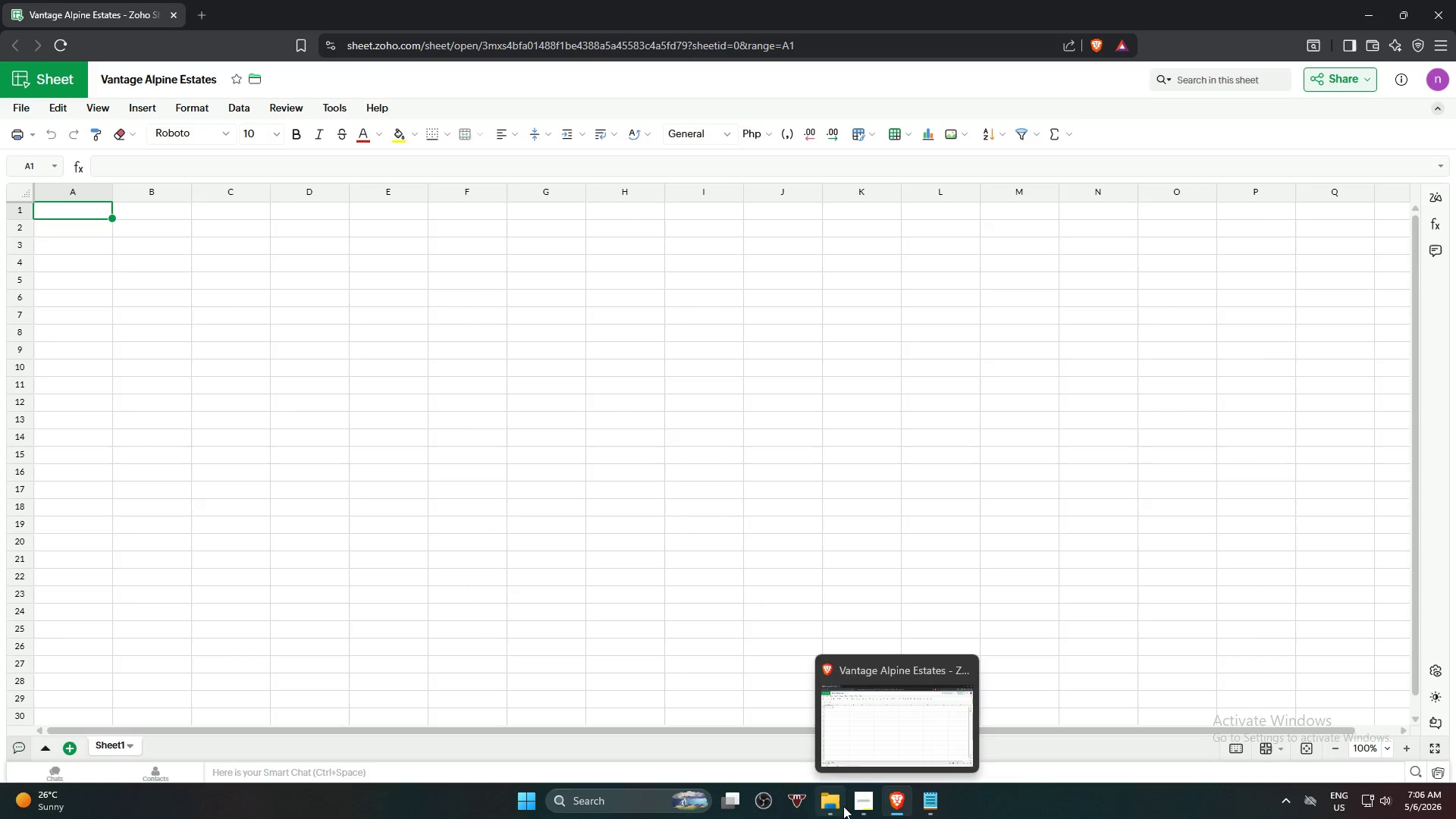 
left_click([852, 799])
 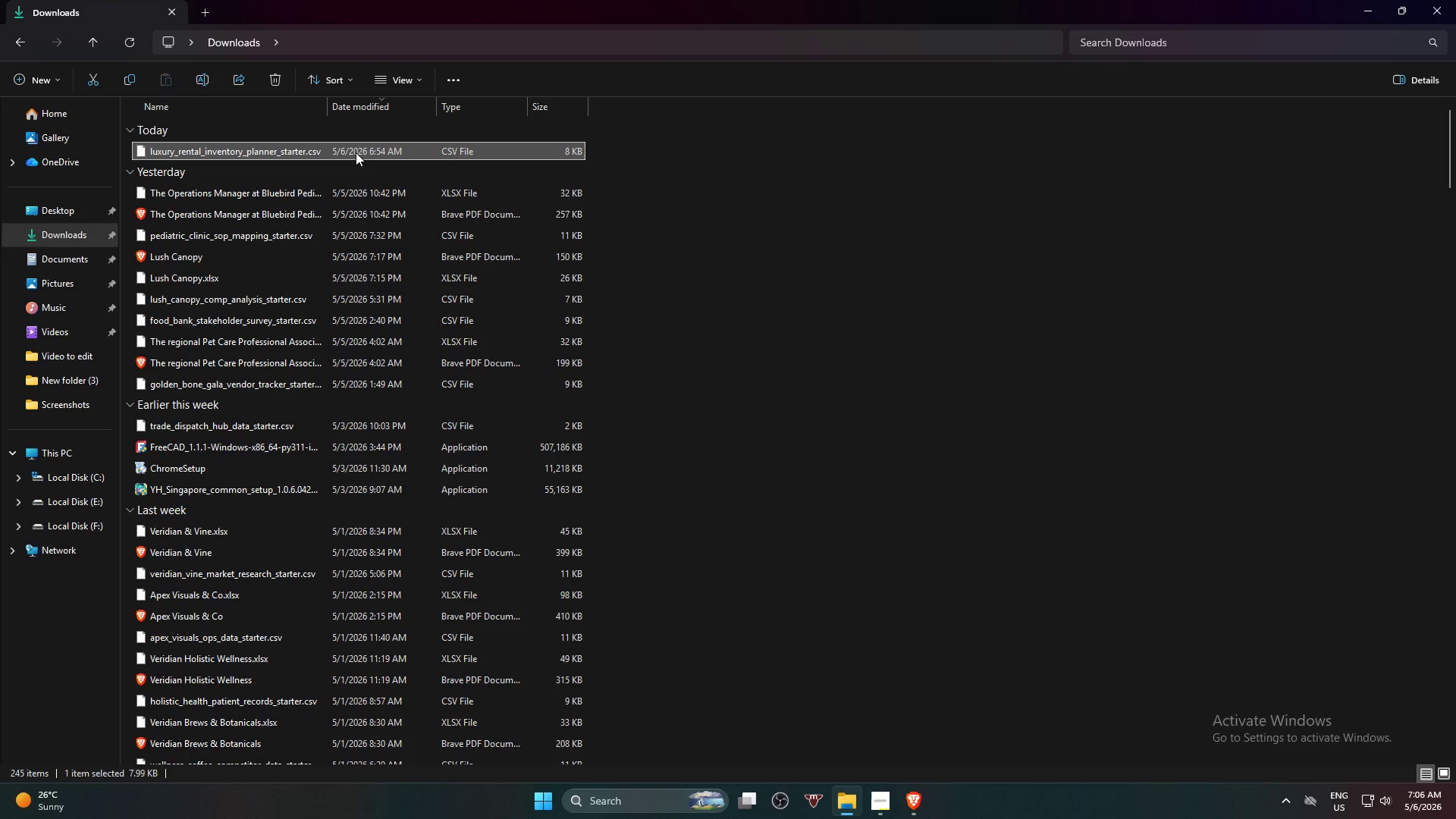 
double_click([361, 148])
 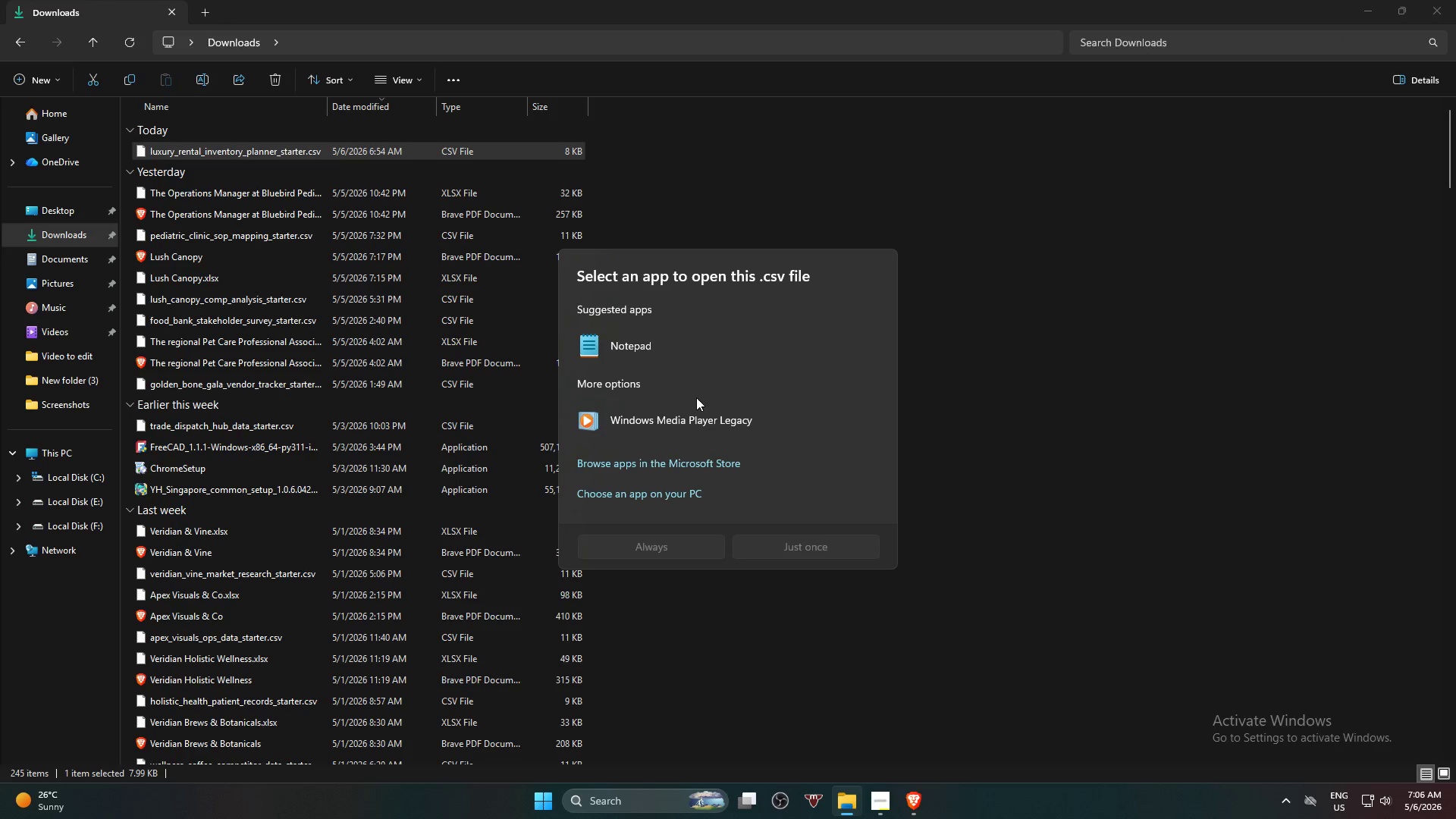 
left_click([688, 350])
 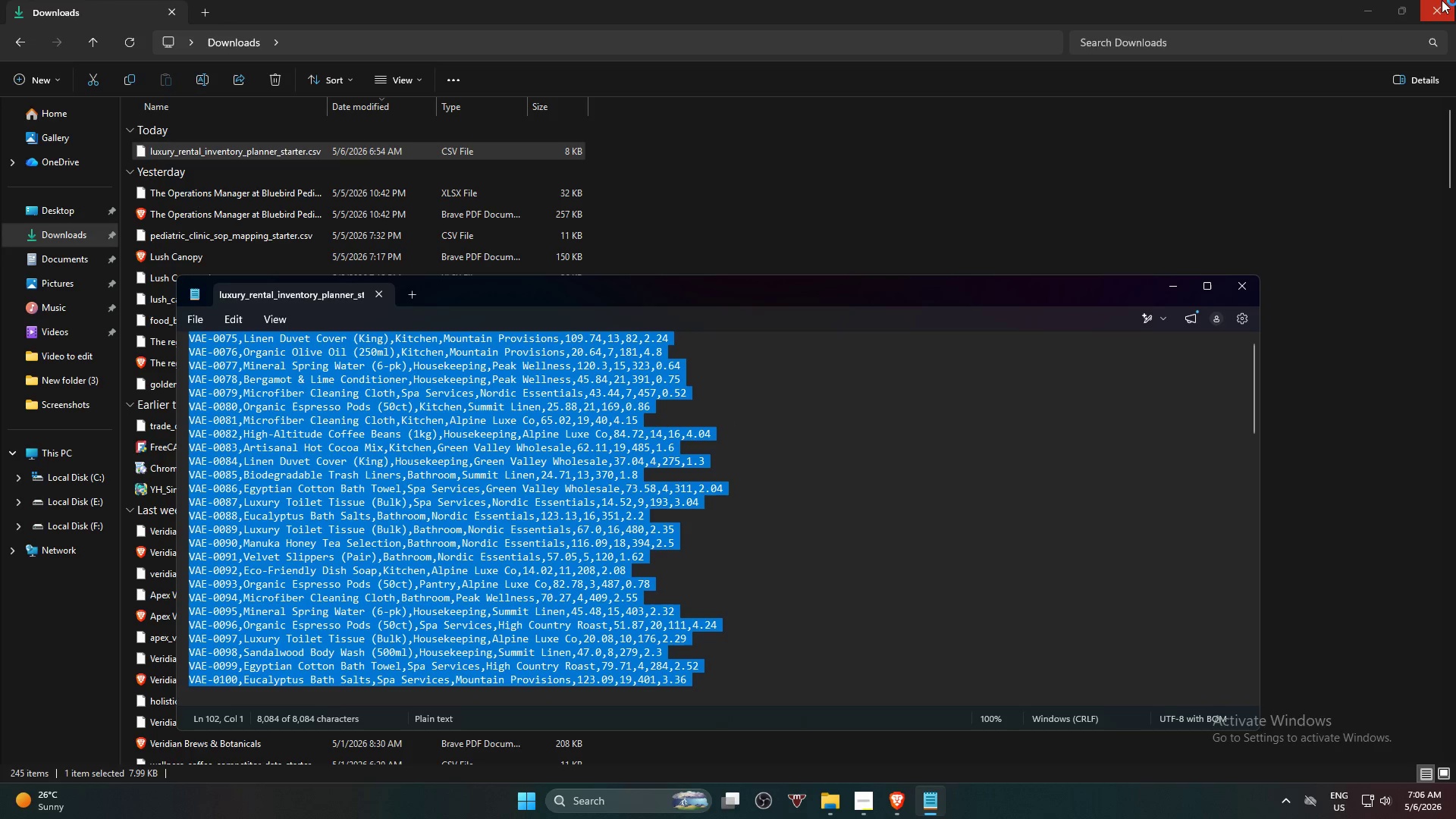 
left_click([1434, 0])
 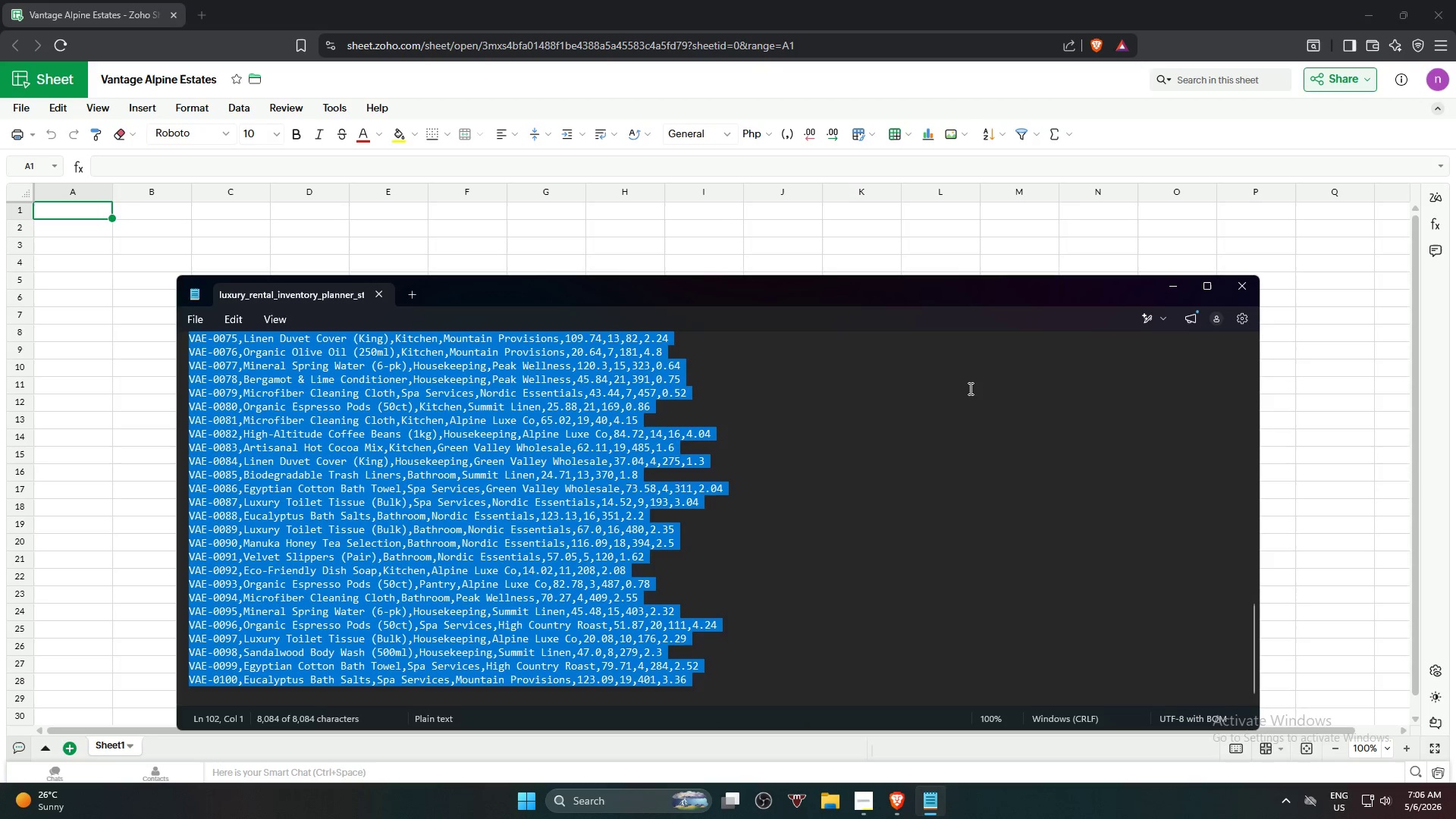 
left_click([970, 391])
 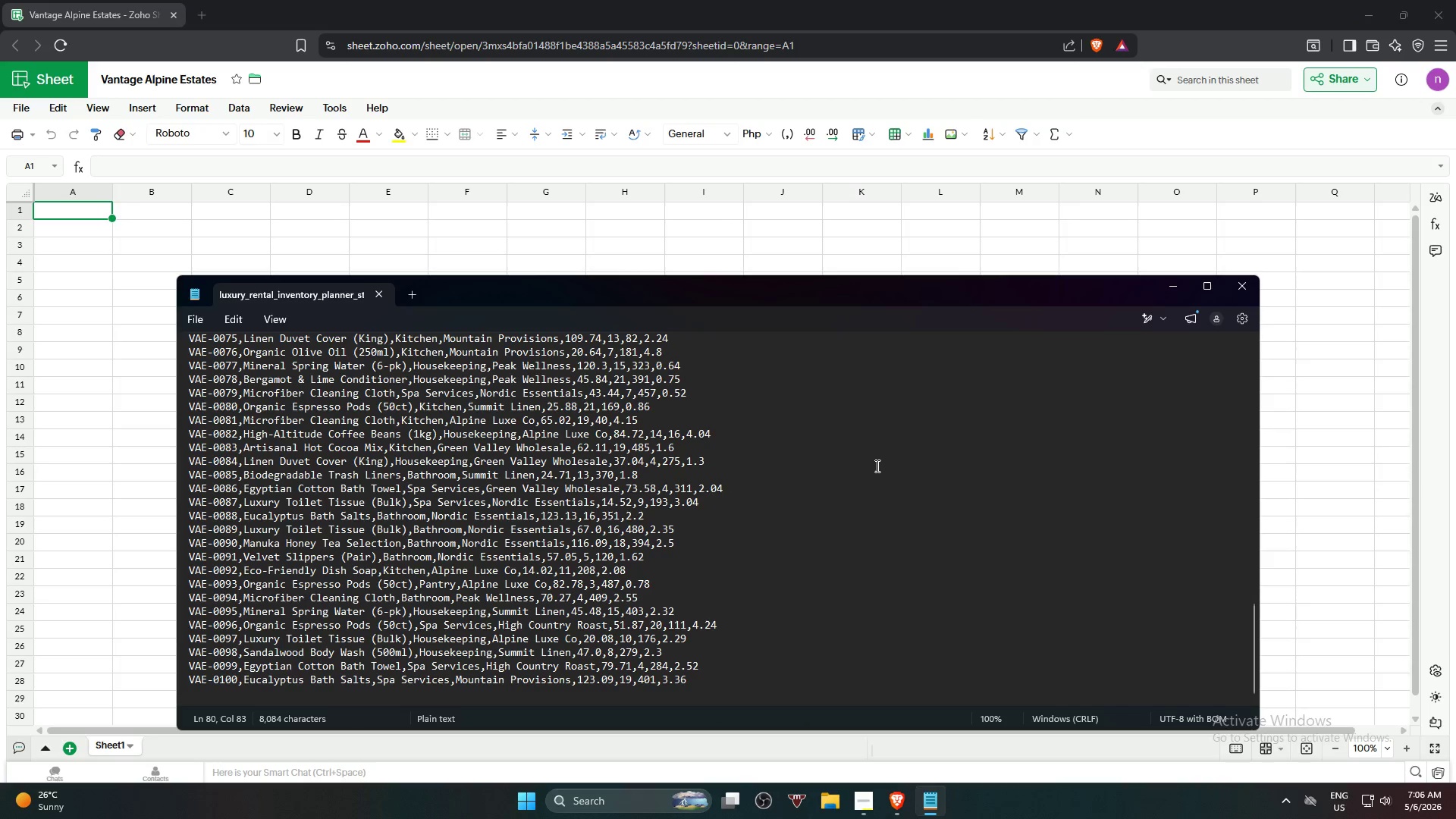 
key(Control+A)
 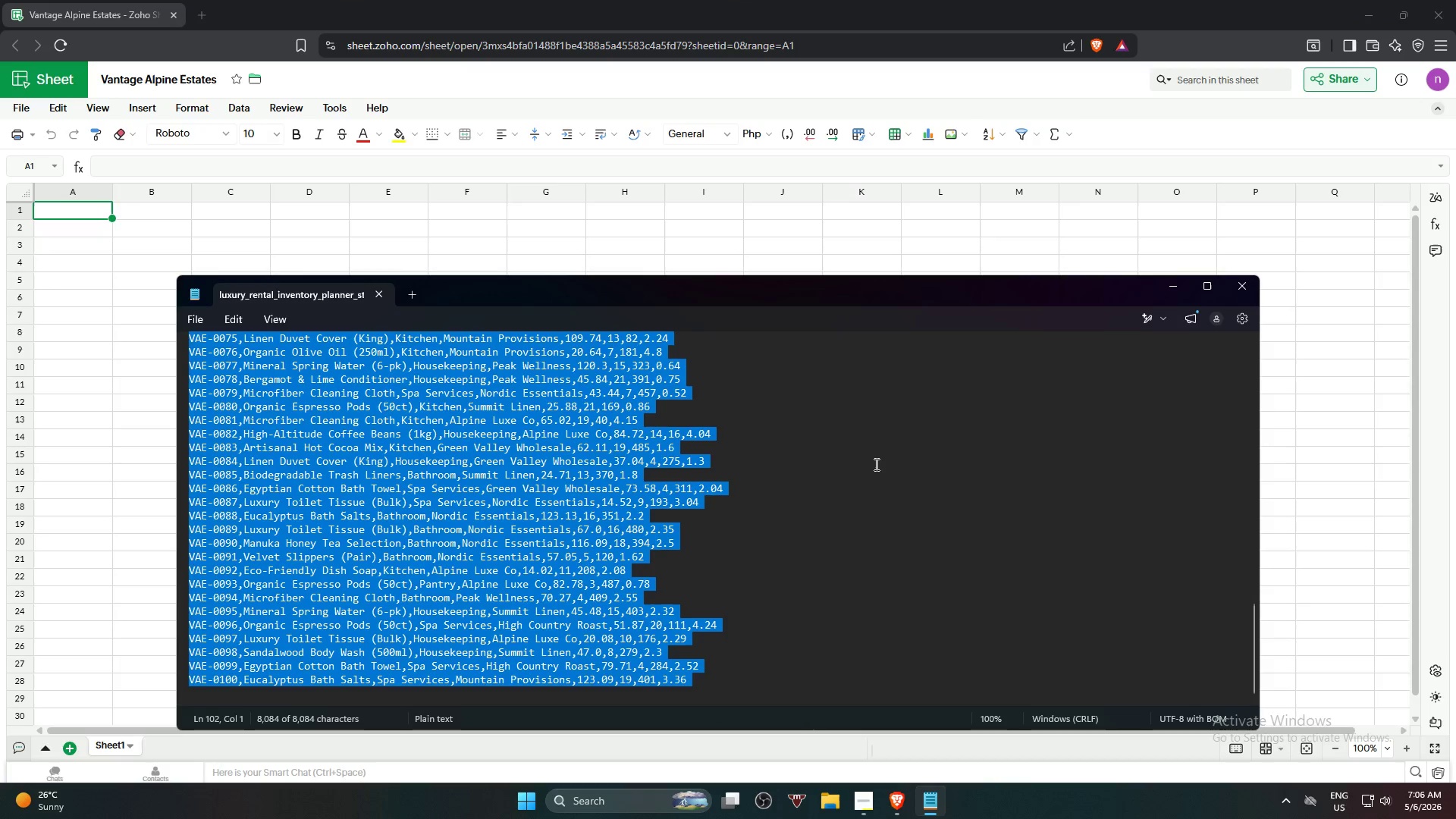 
scroll: coordinate [875, 464], scroll_direction: down, amount: 5.0
 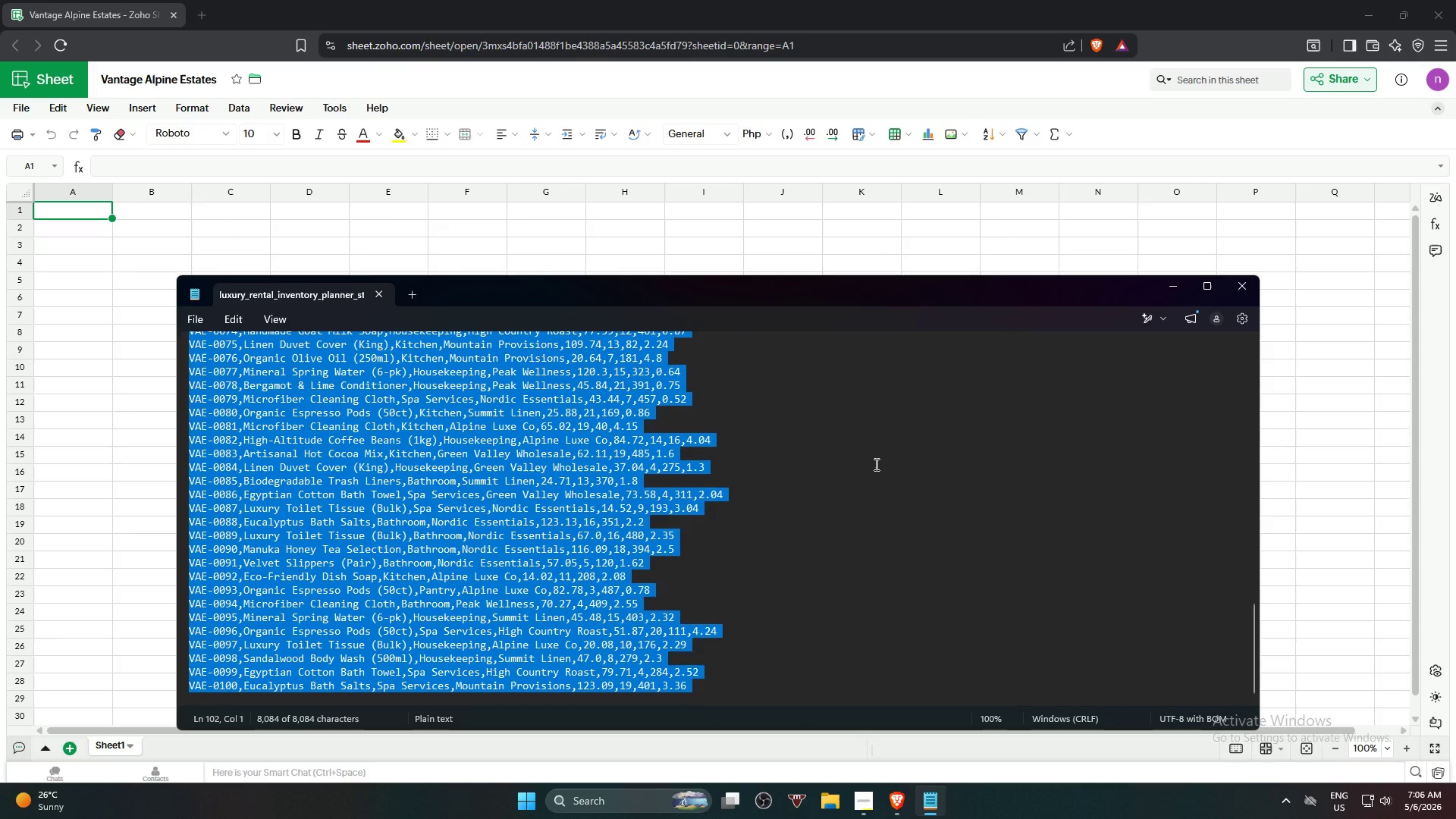 
hold_key(key=ControlLeft, duration=24.92)
 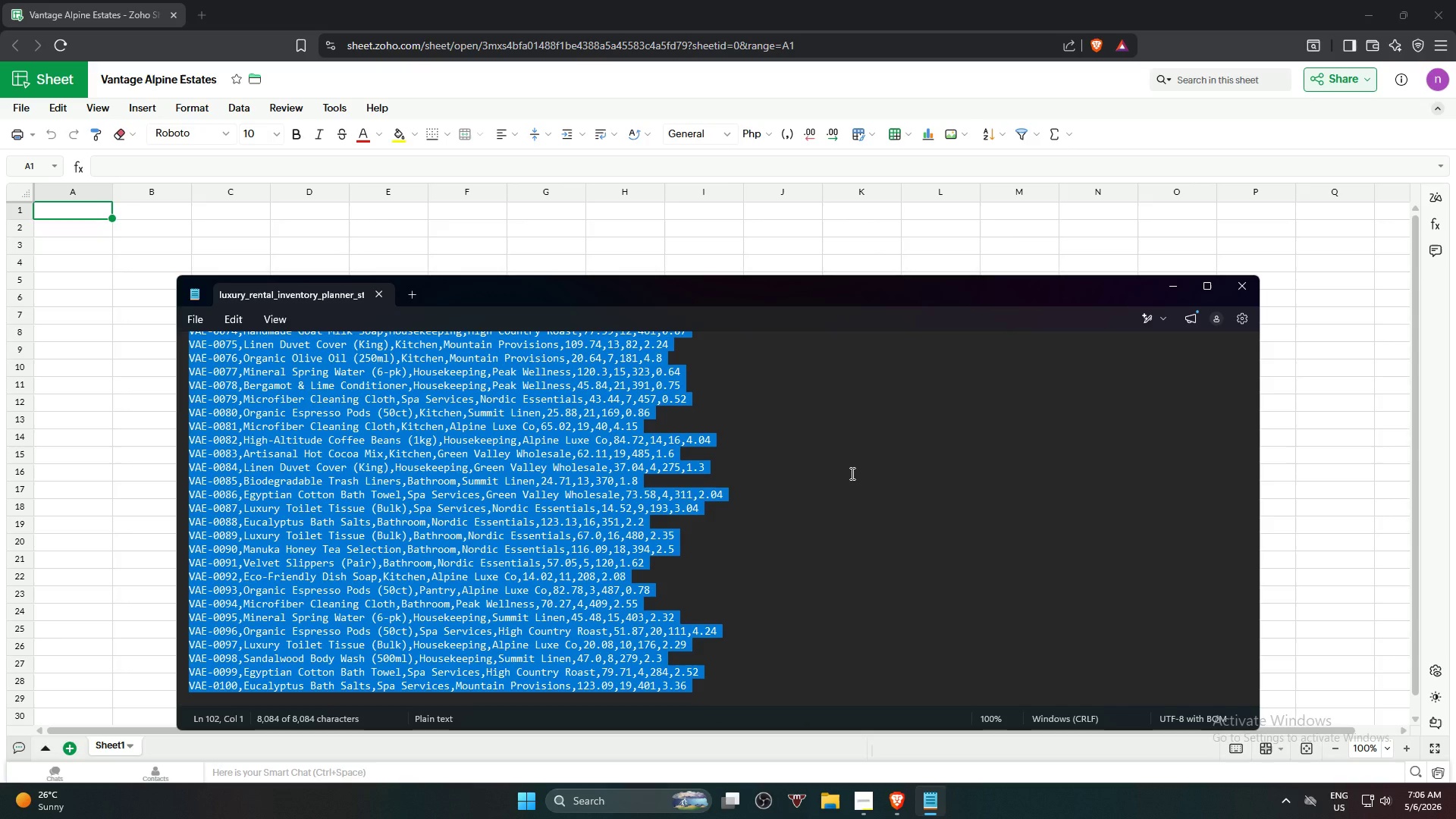 
wait(7.02)
 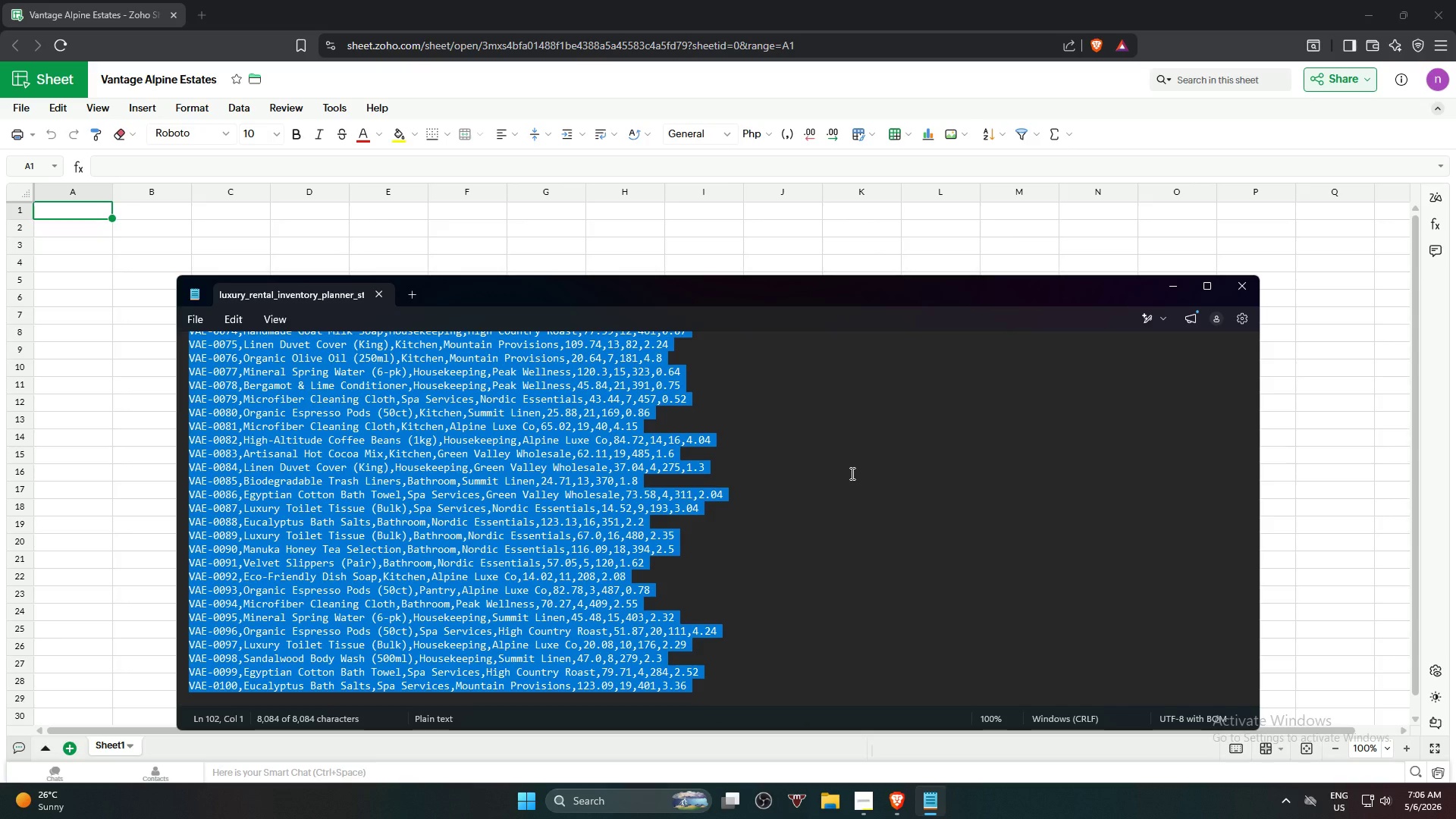 
scroll: coordinate [851, 472], scroll_direction: up, amount: 23.0
 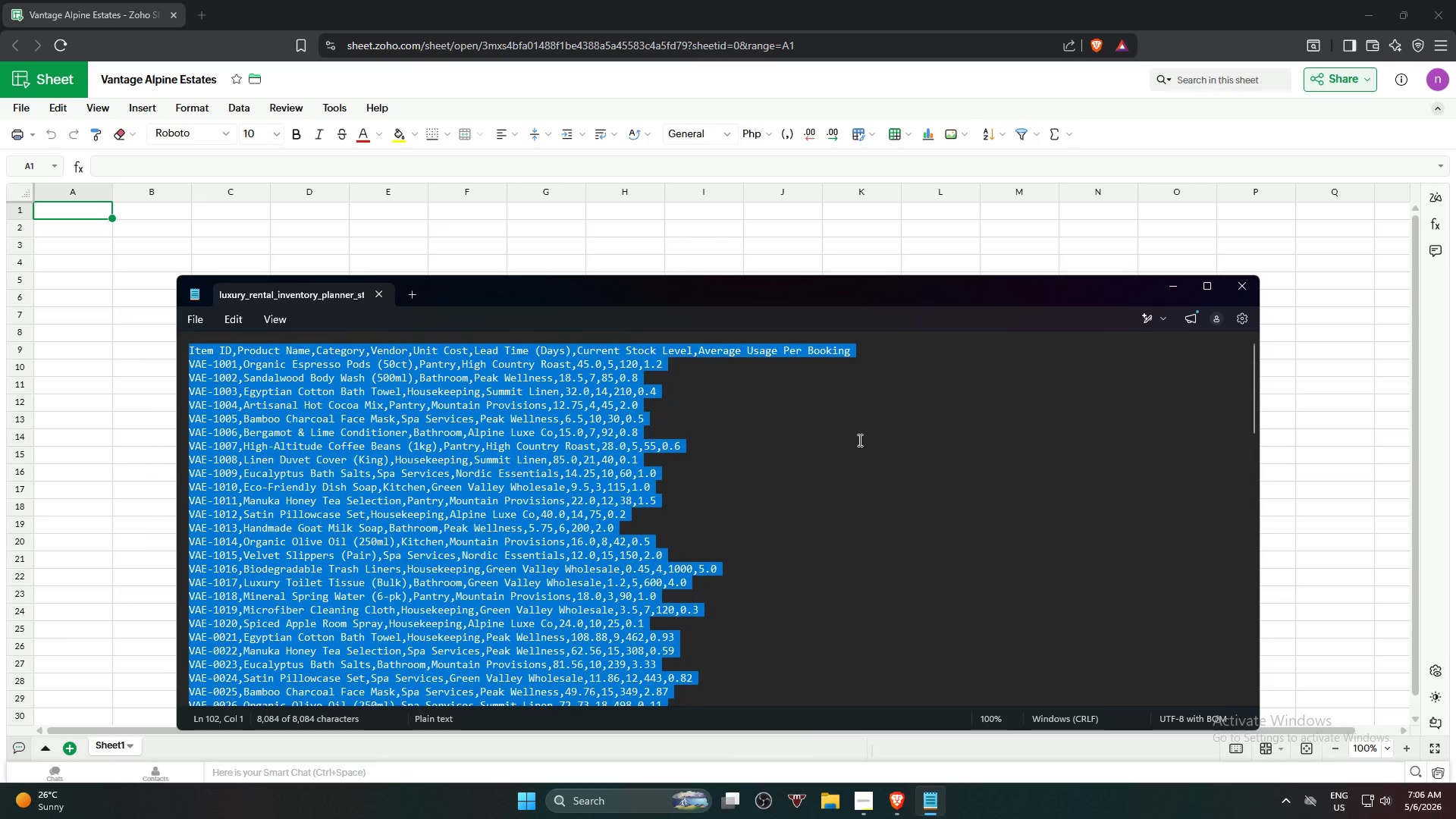 
left_click([858, 440])
 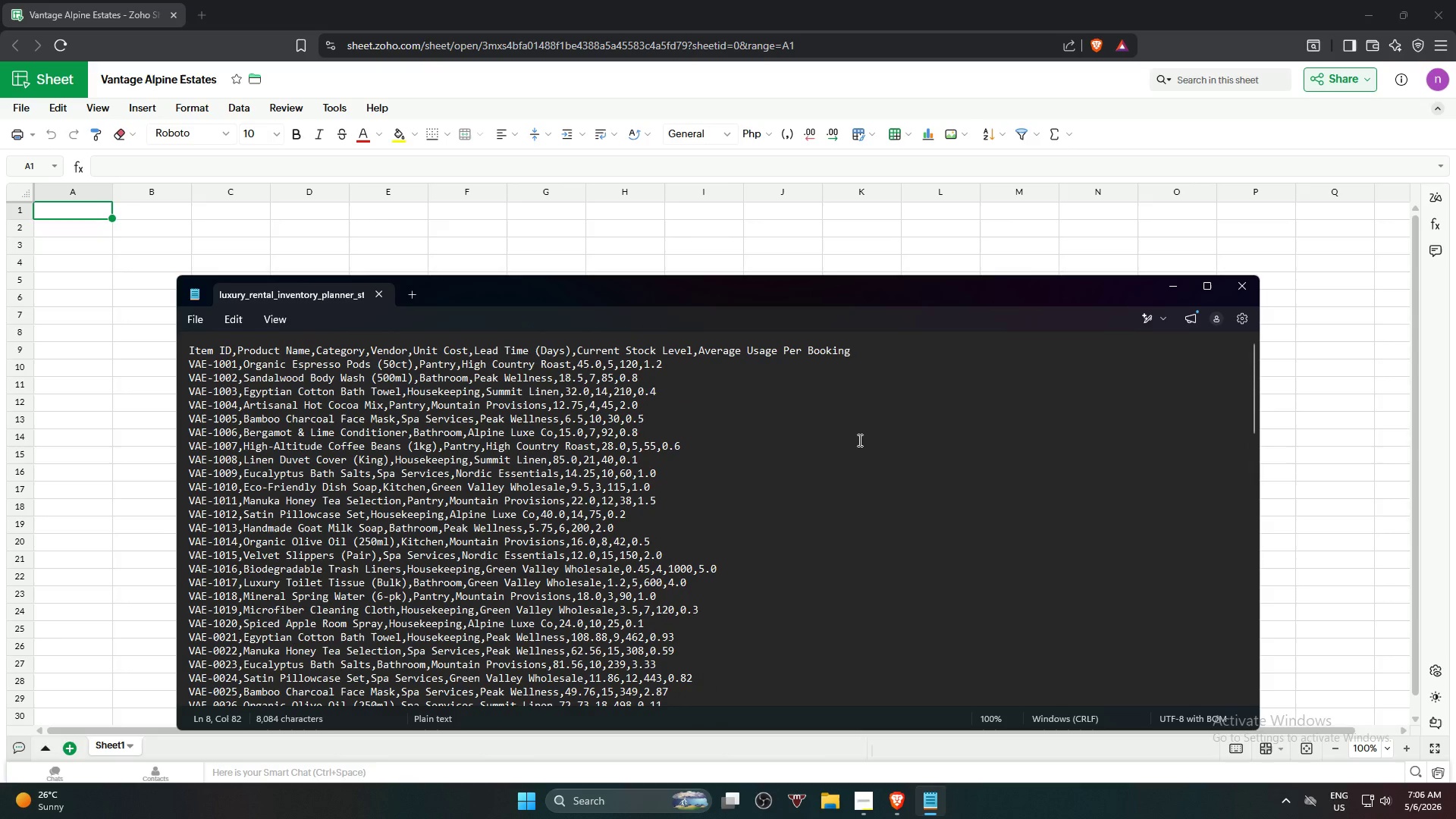 
key(Control+A)
 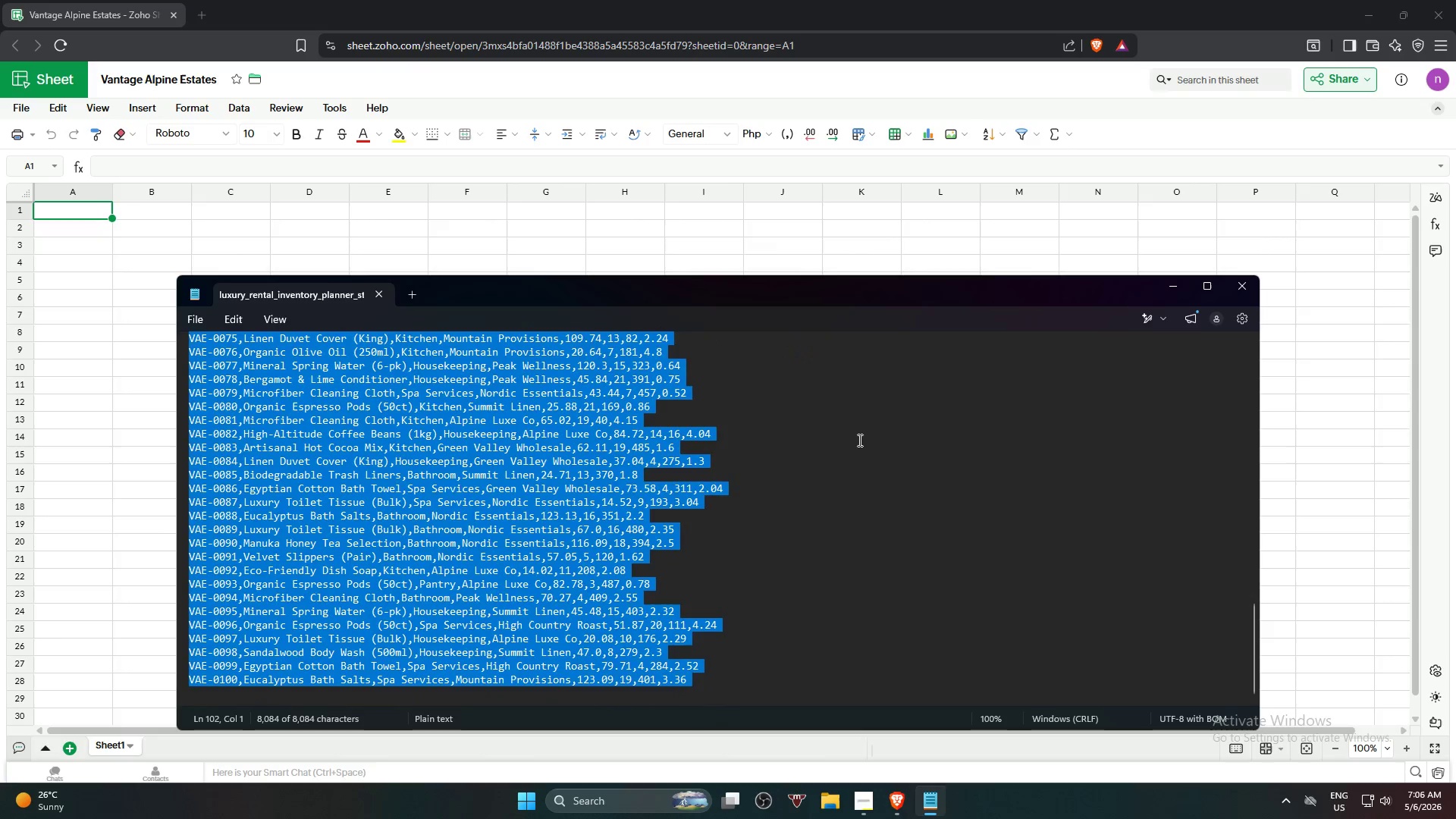 
key(Control+C)
 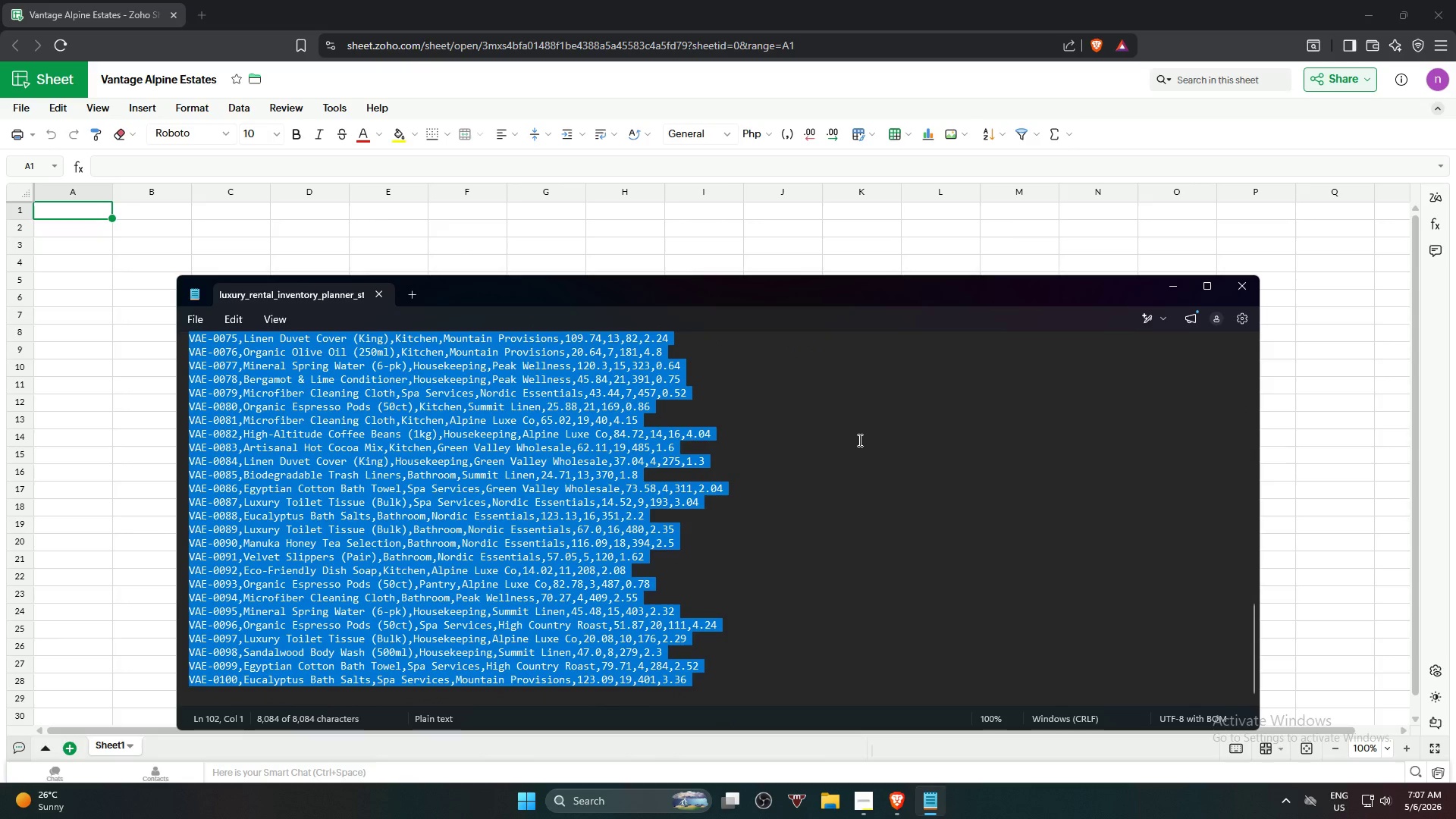 
key(Control+C)
 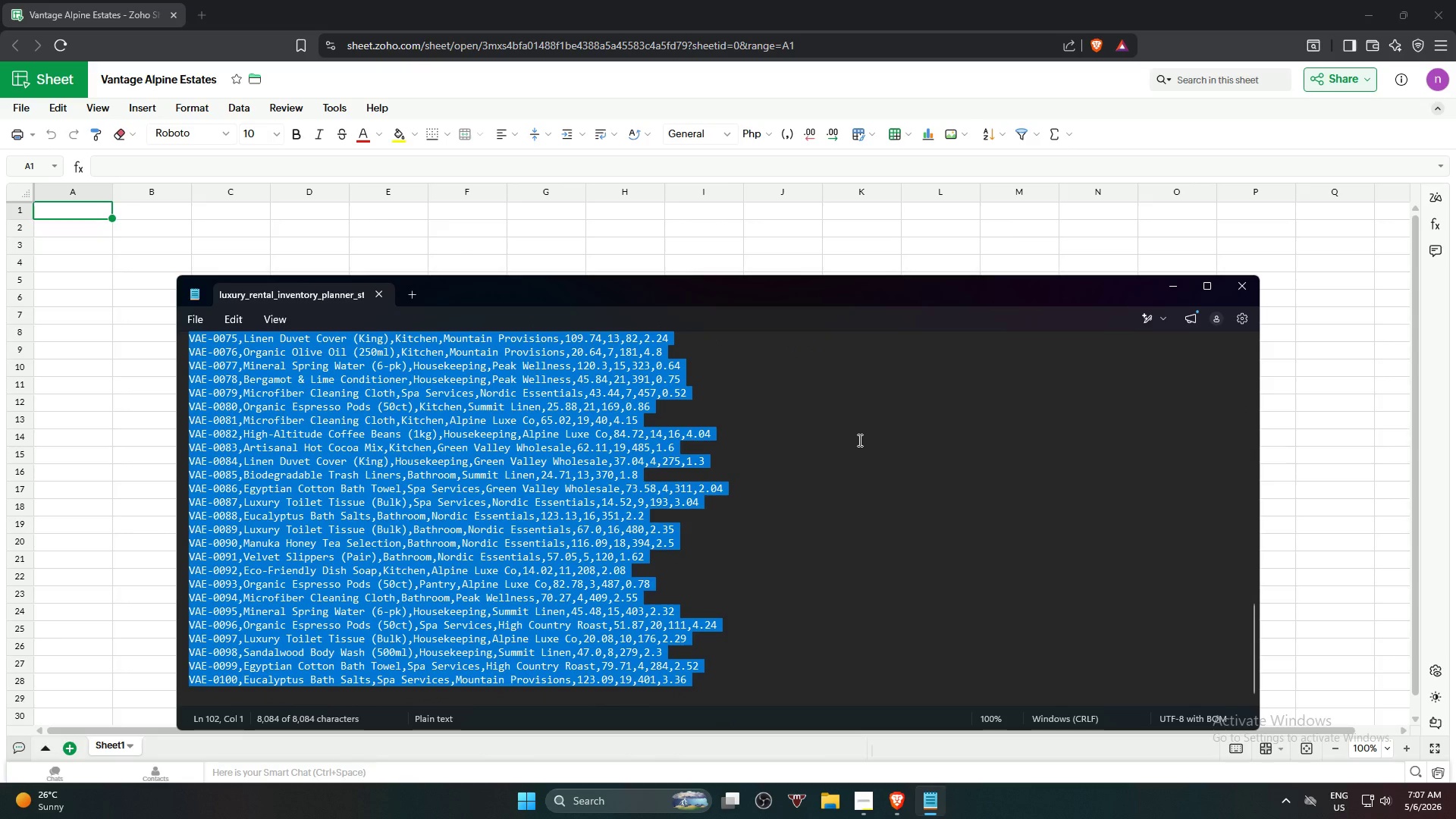 
key(Control+C)
 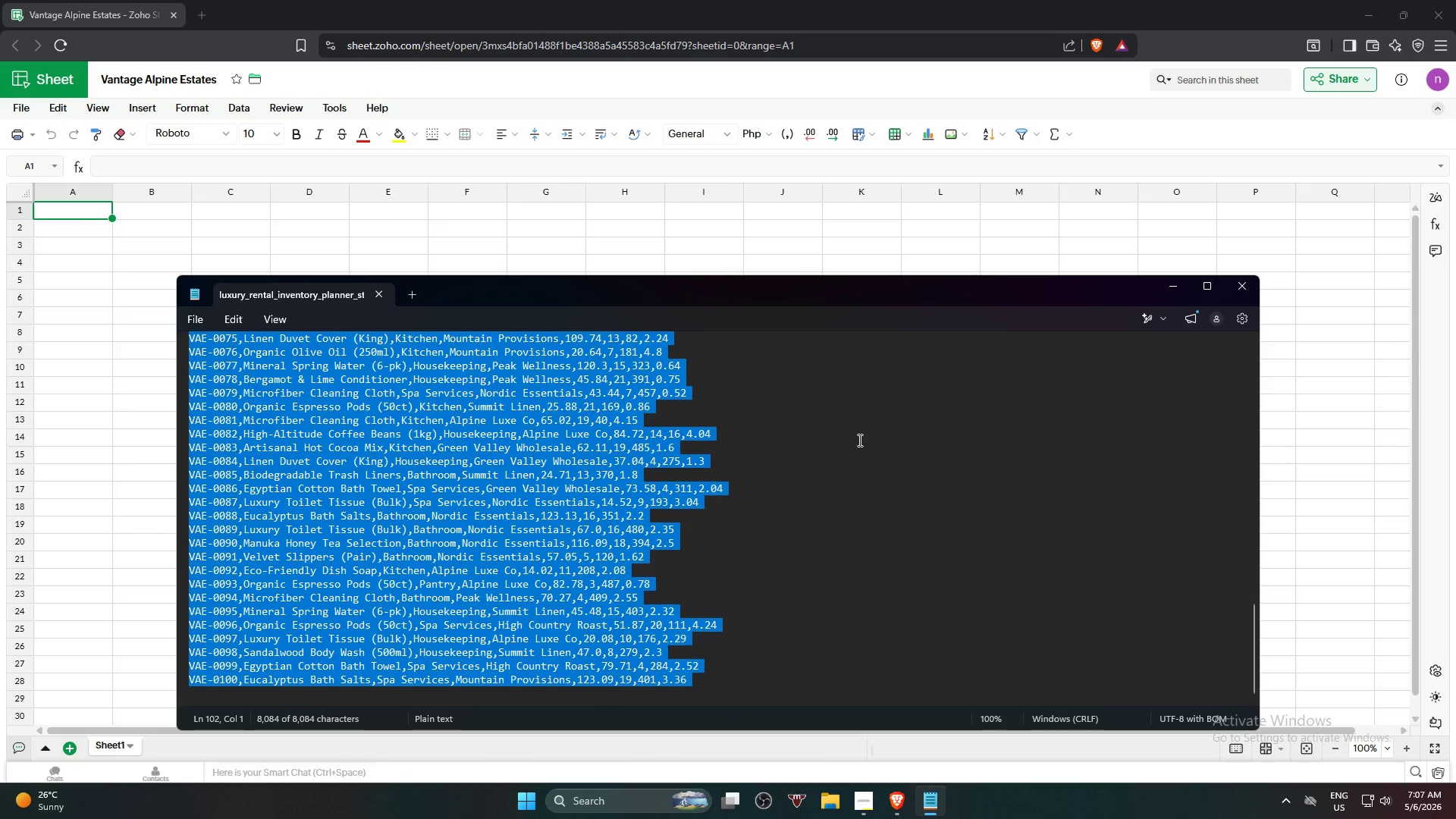 
key(Control+C)
 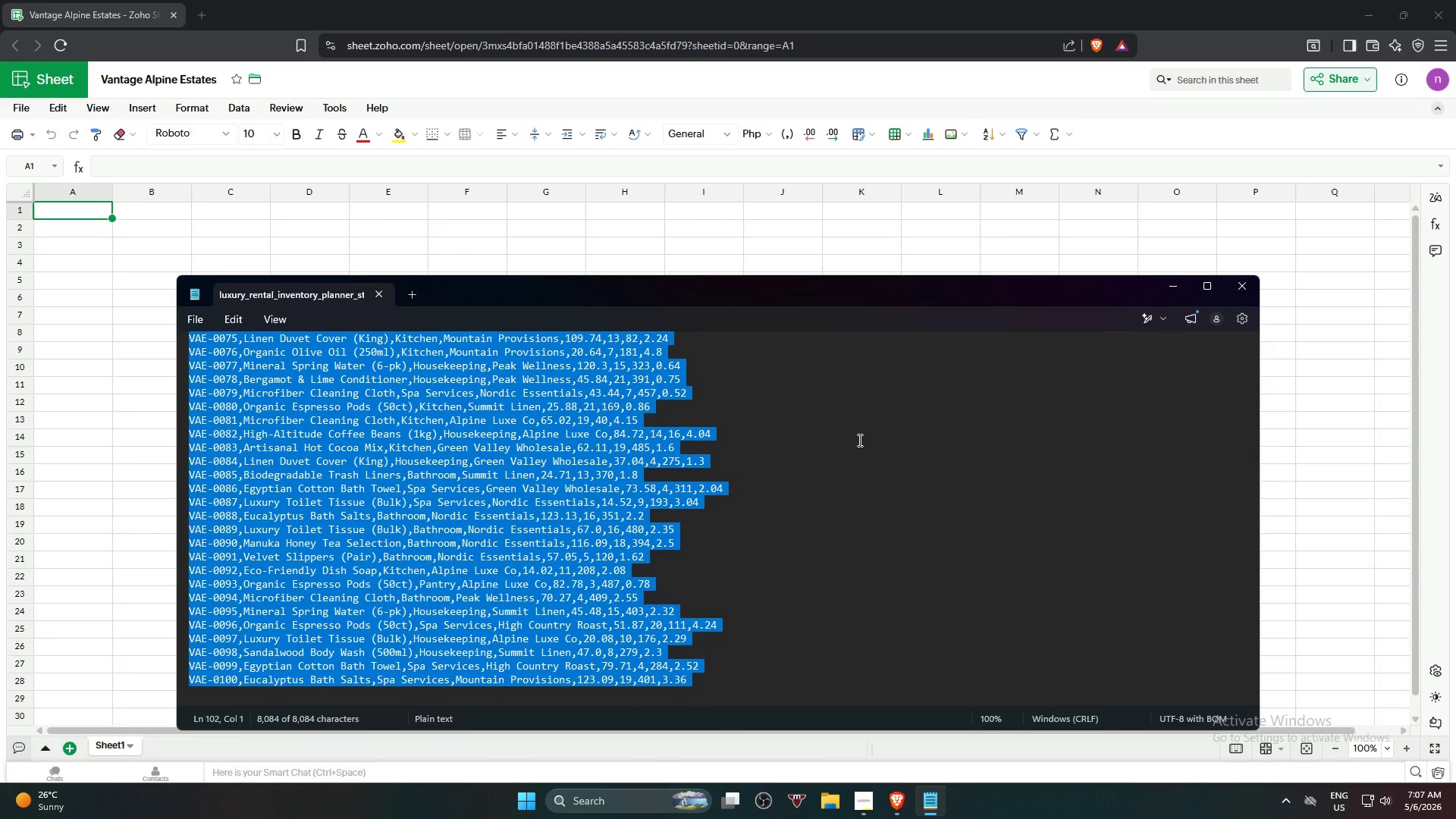 
scroll: coordinate [858, 440], scroll_direction: down, amount: 10.0
 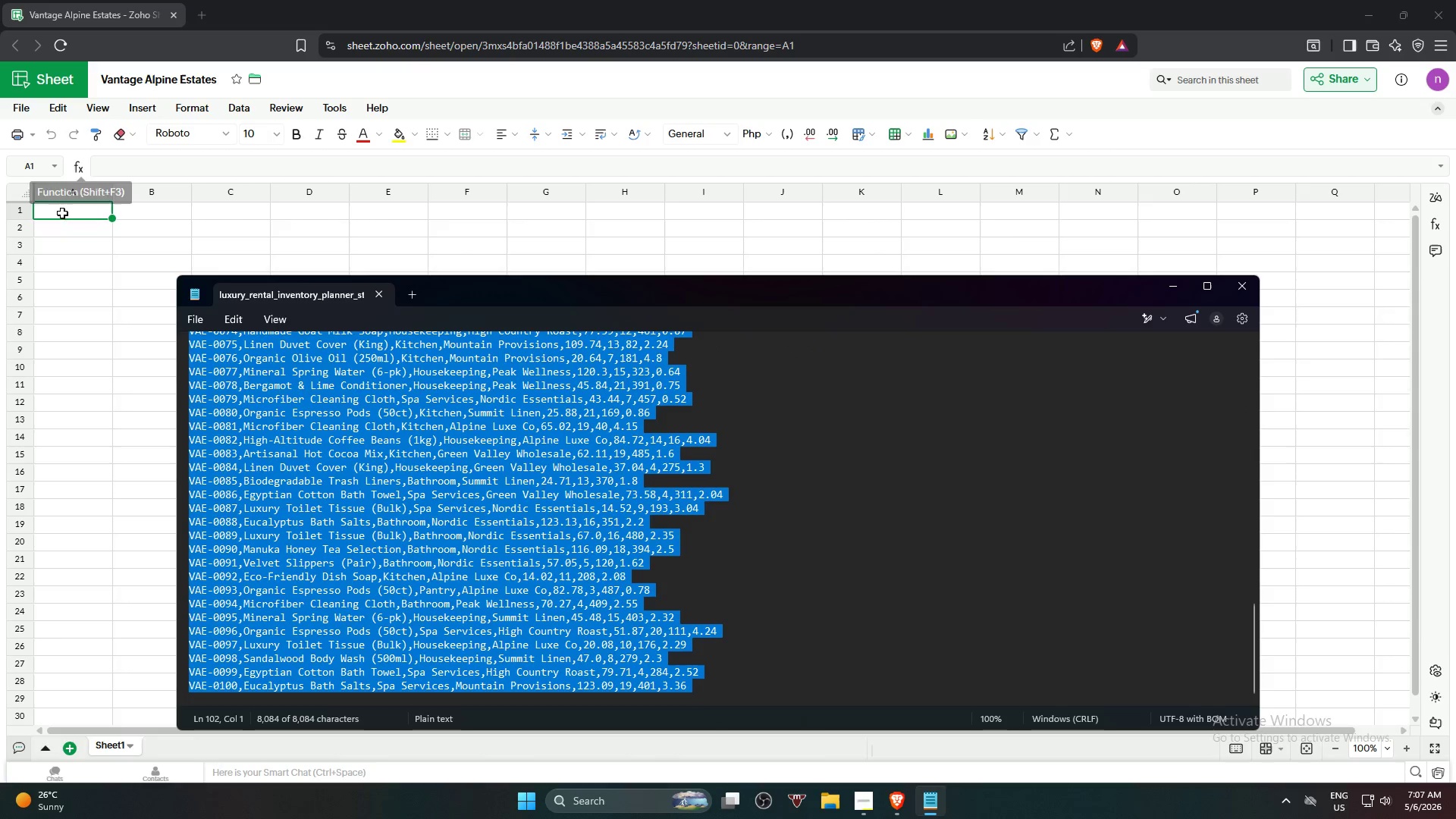 
left_click([63, 215])
 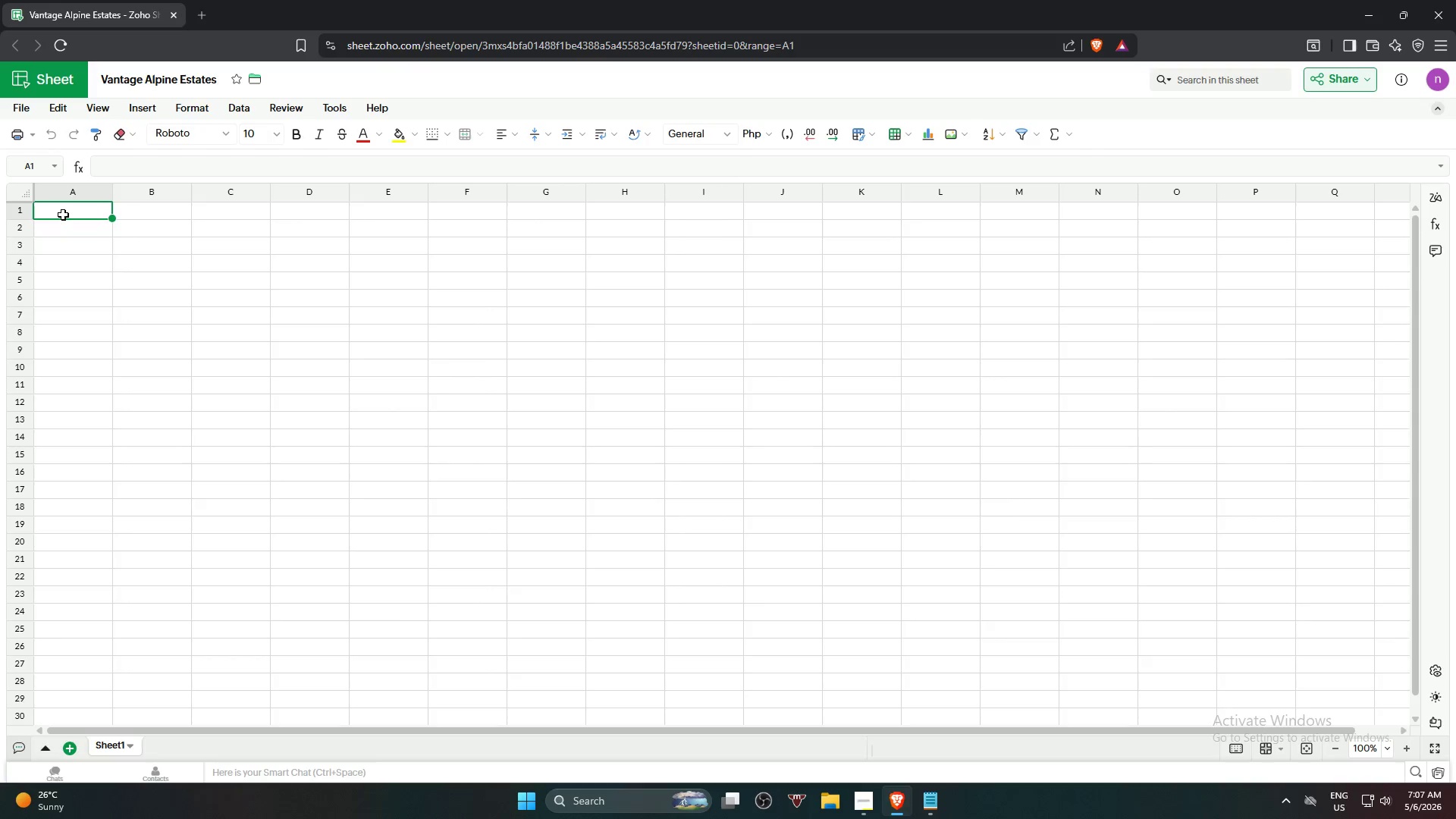 
key(Control+V)
 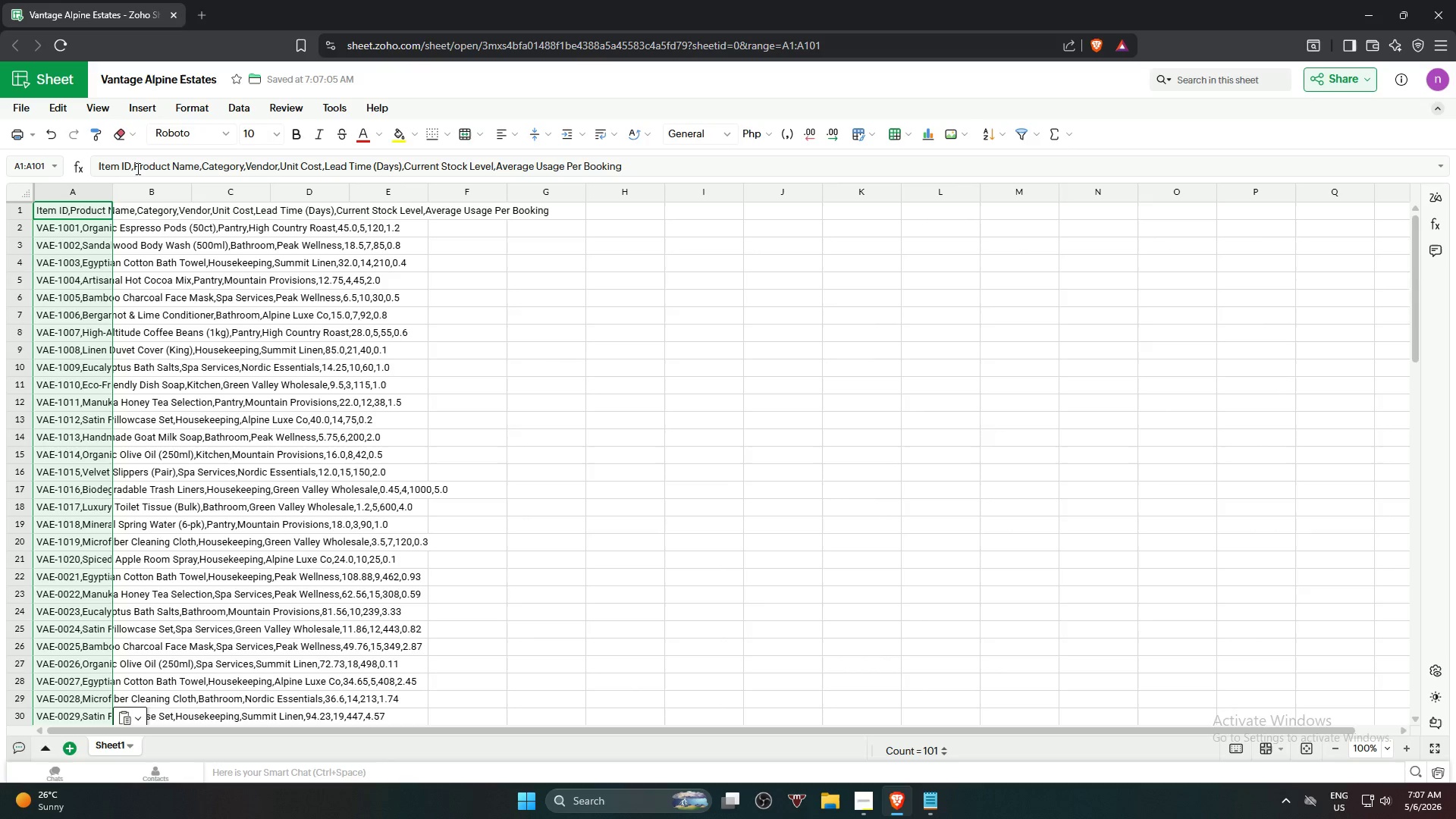 
wait(19.72)
 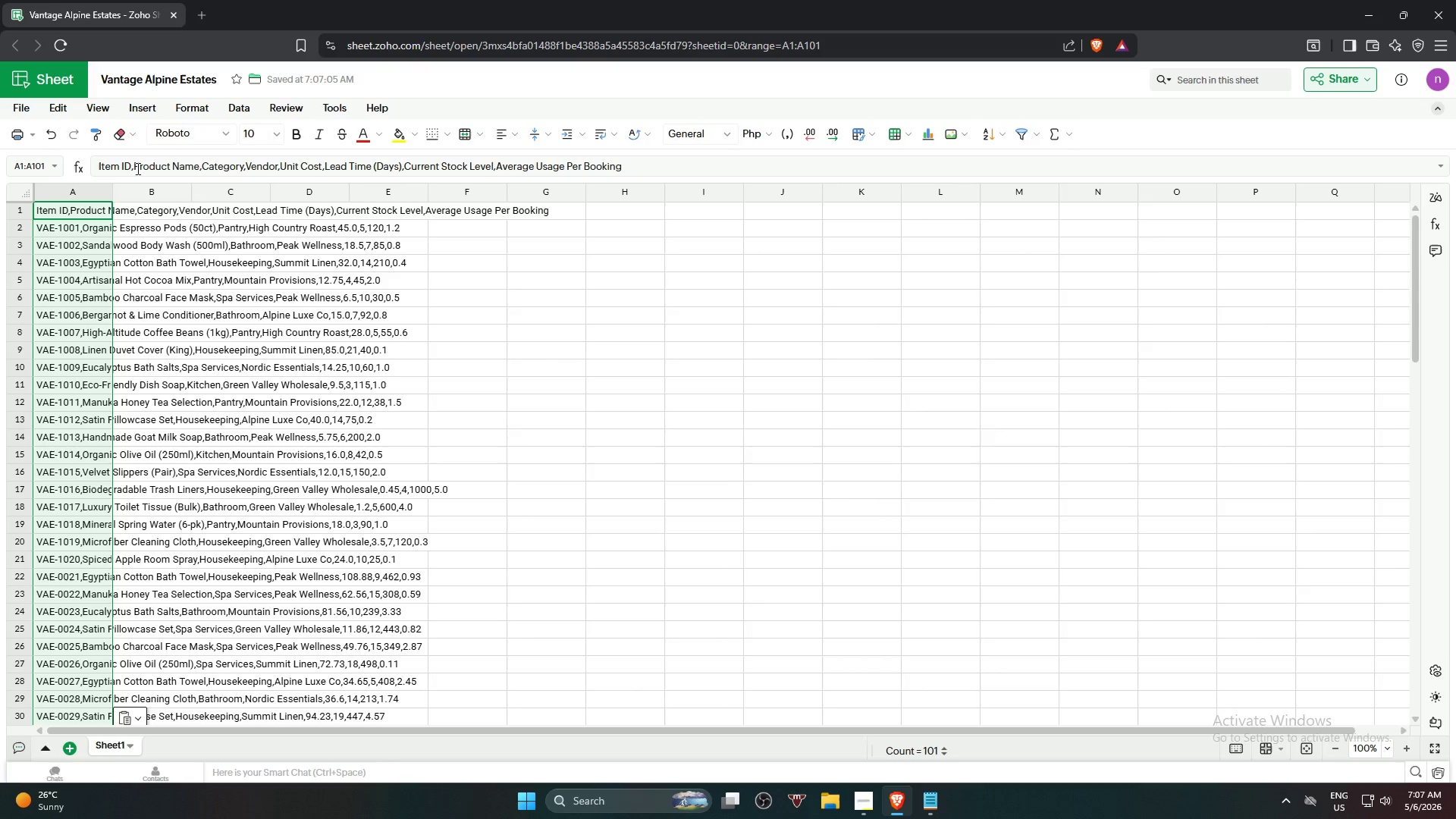 
double_click([245, 105])
 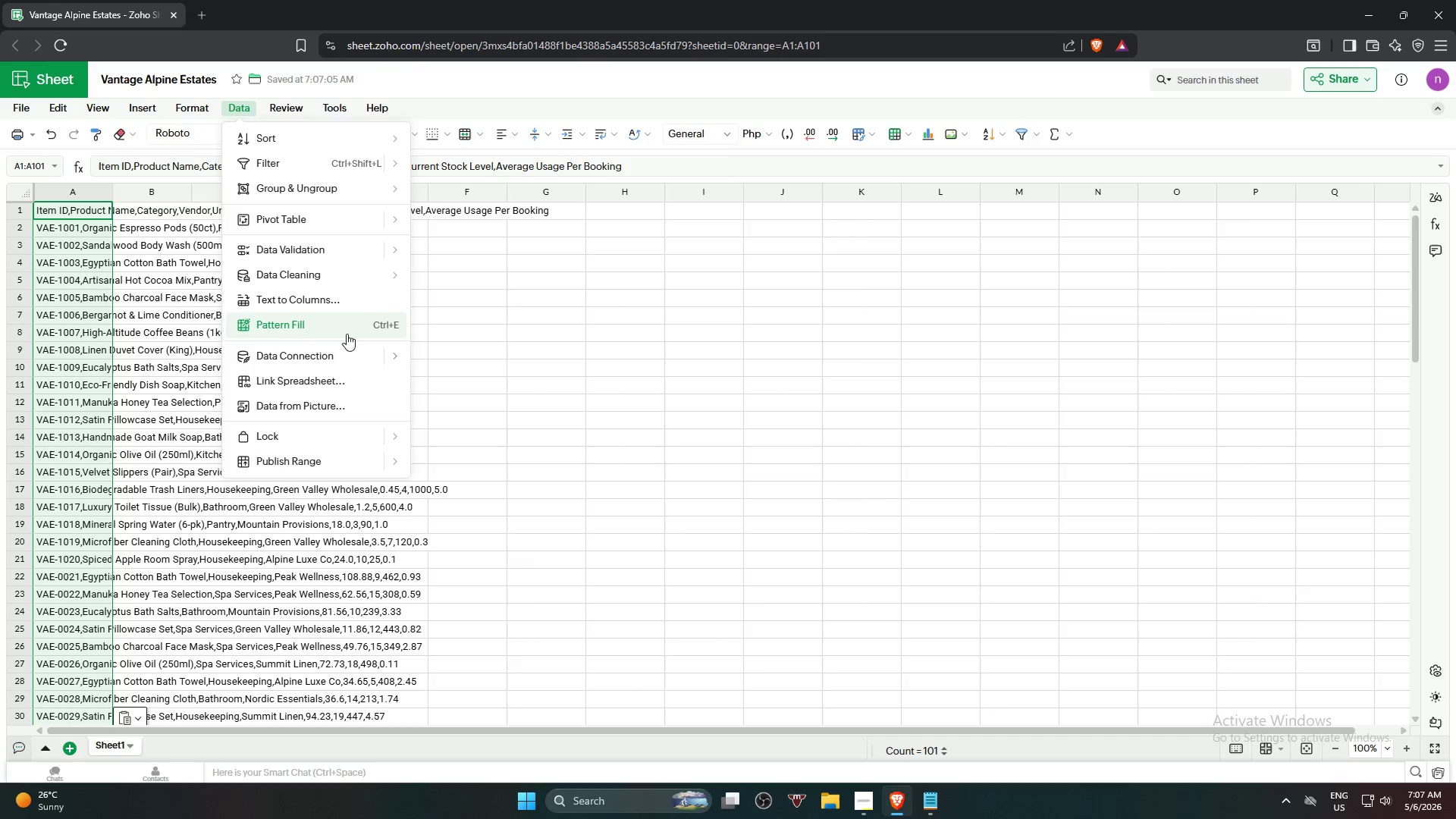 
left_click([349, 304])
 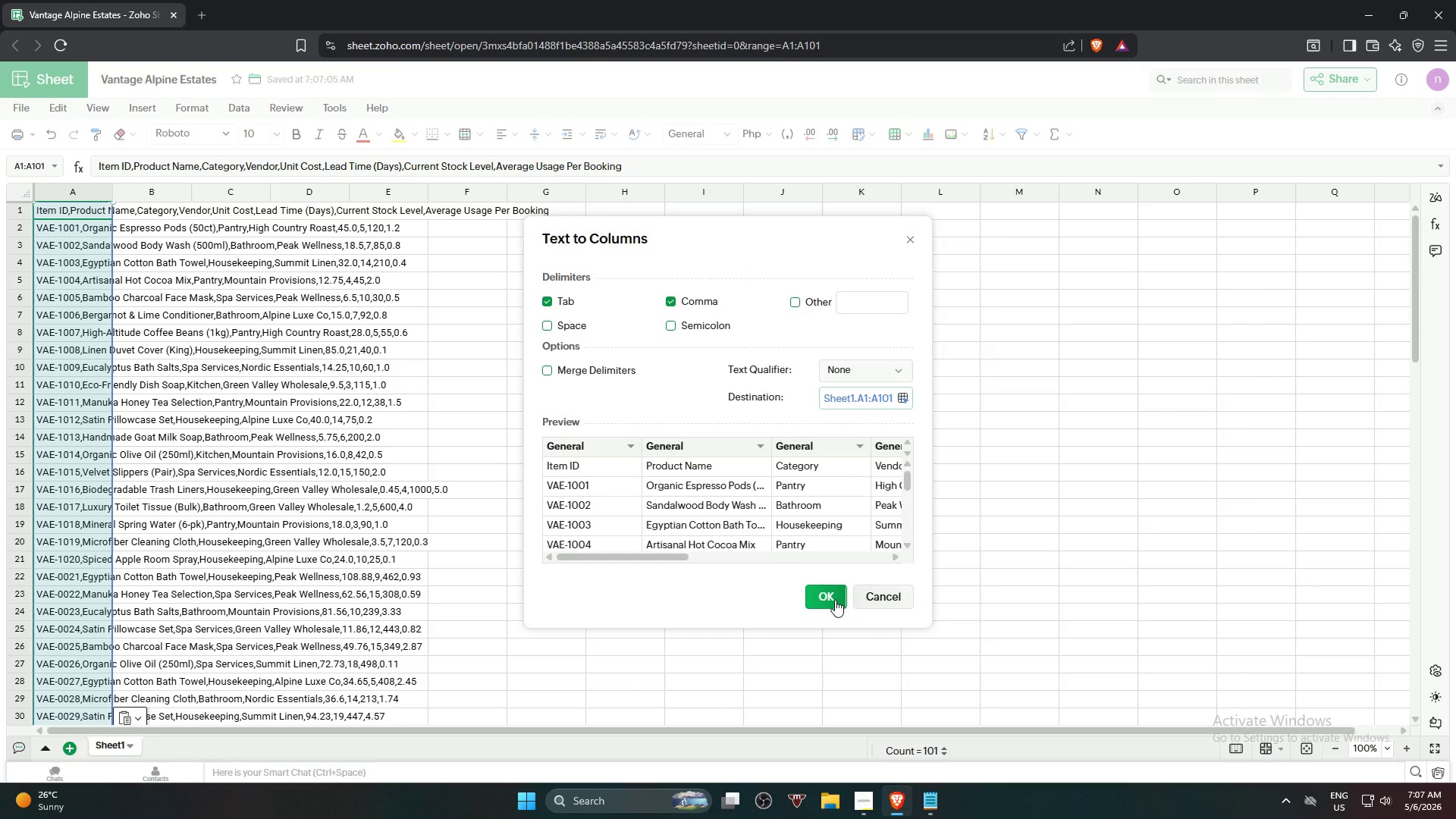 
left_click([835, 600])
 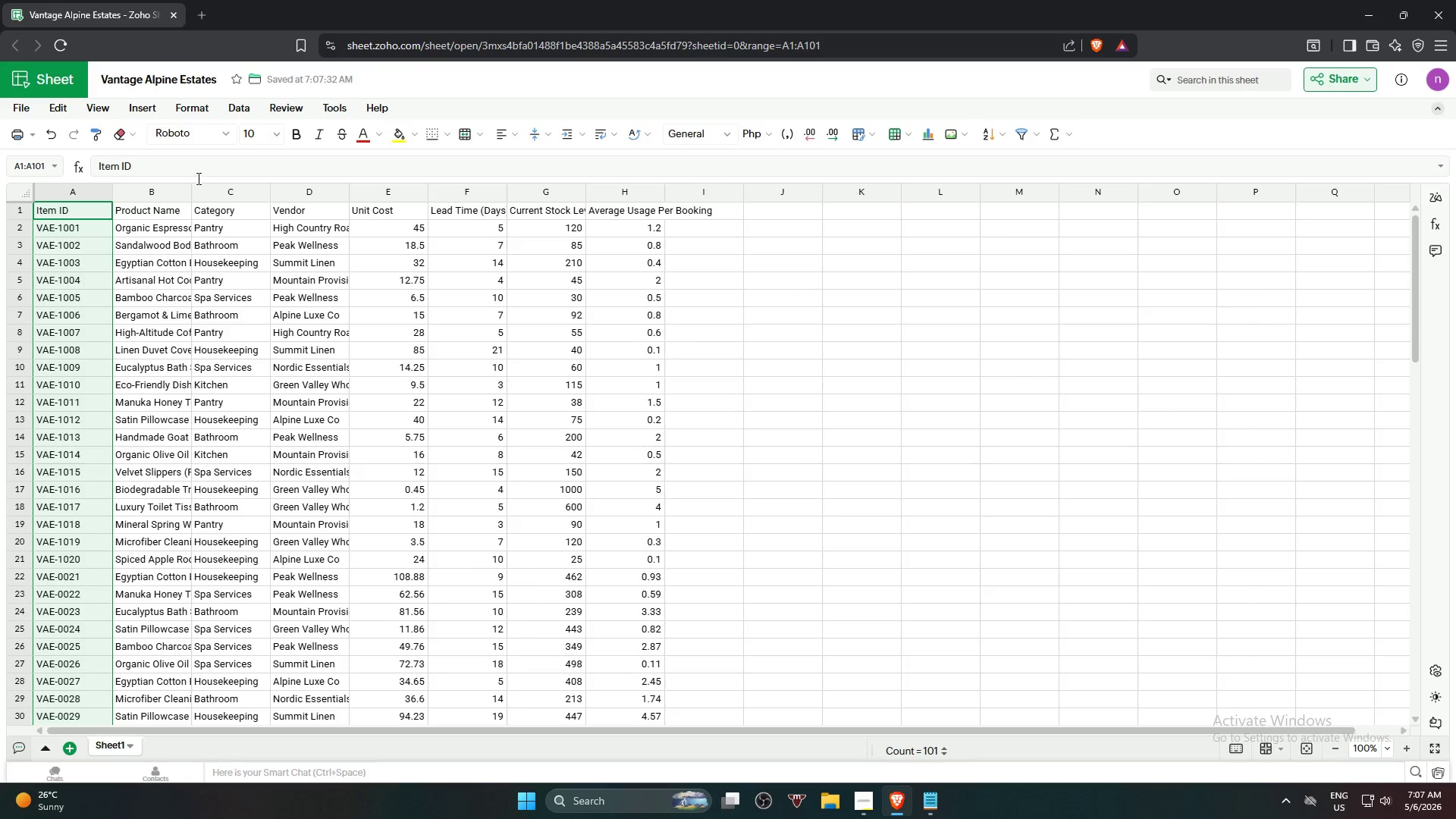 
double_click([191, 193])
 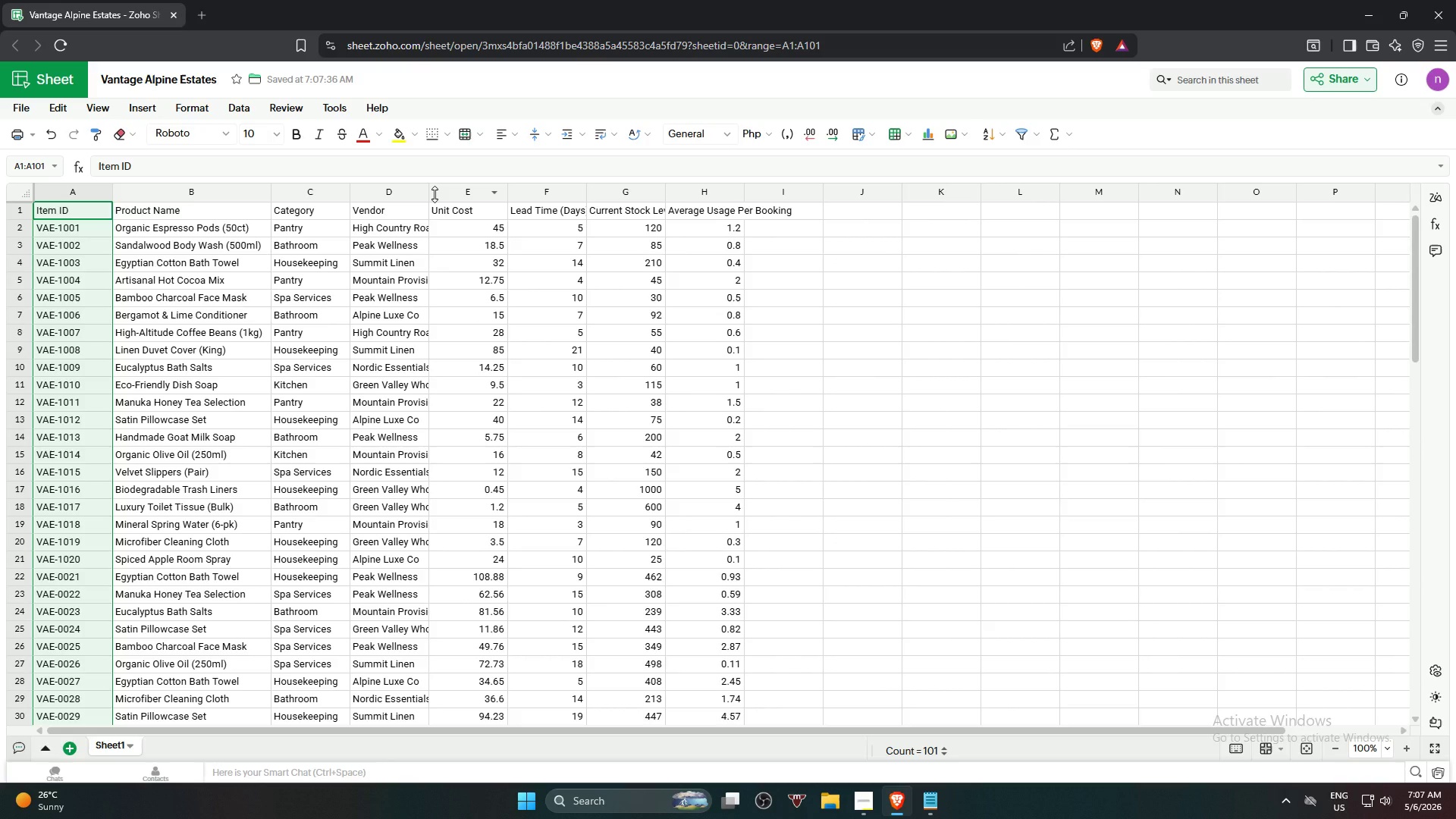 
wait(6.16)
 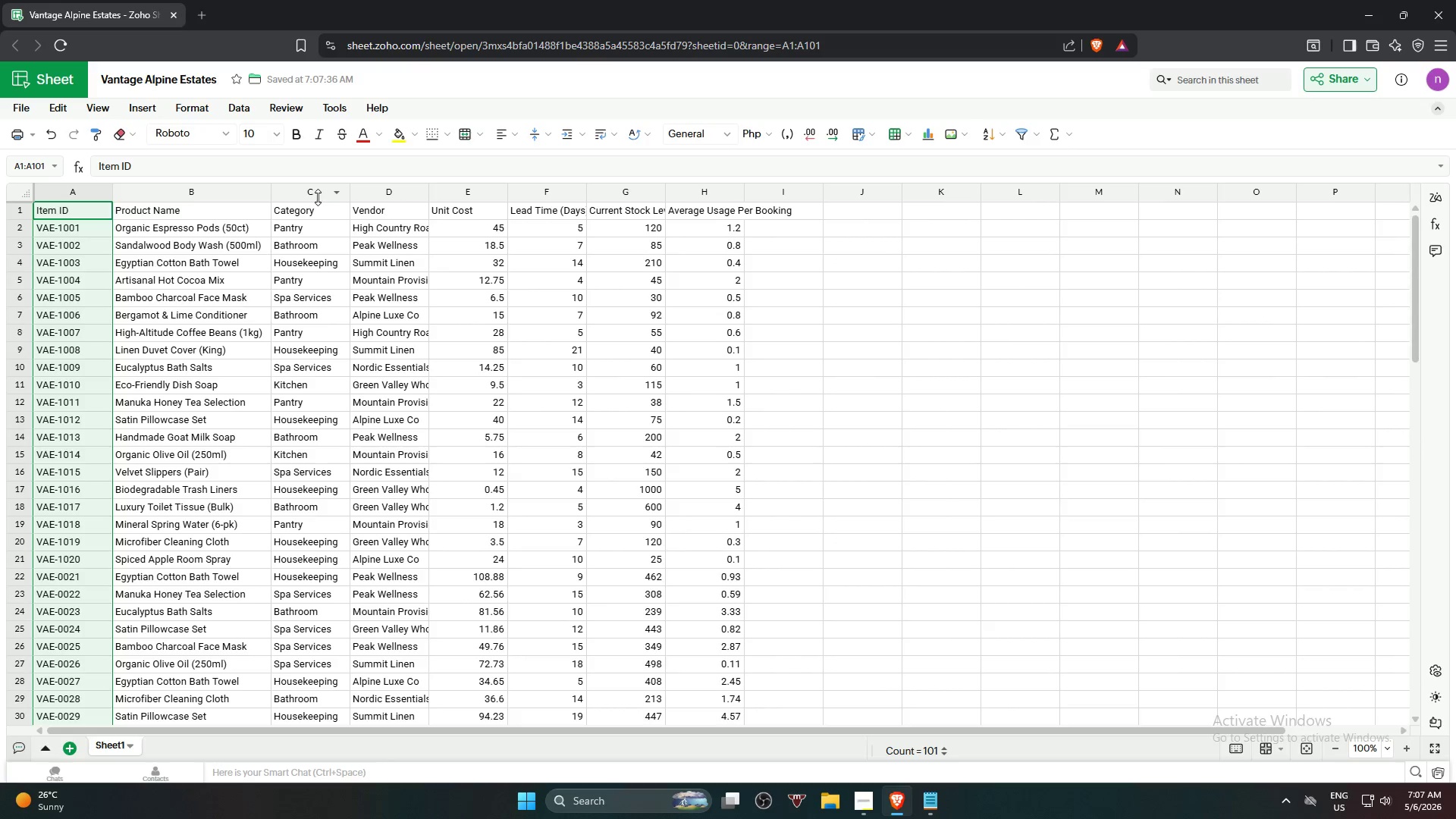 
double_click([430, 194])